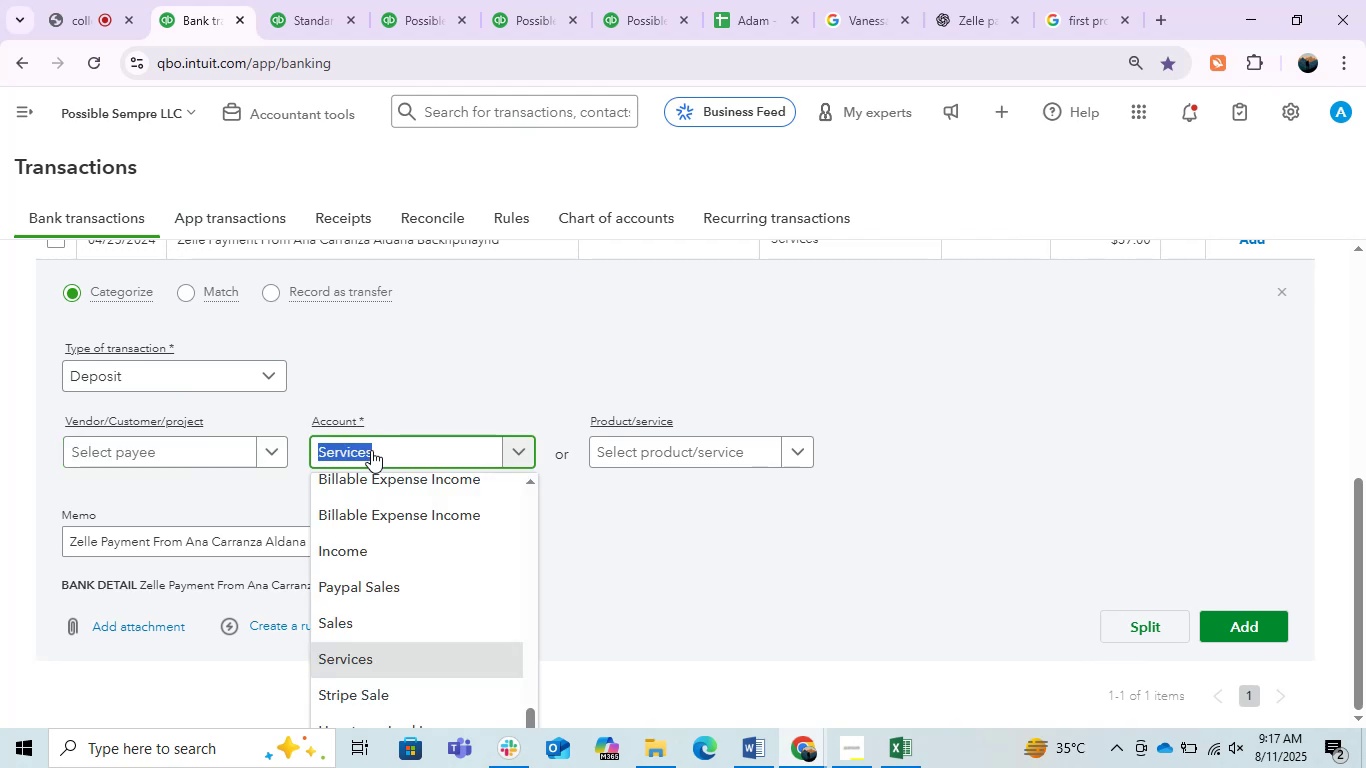 
type(INCOM)
 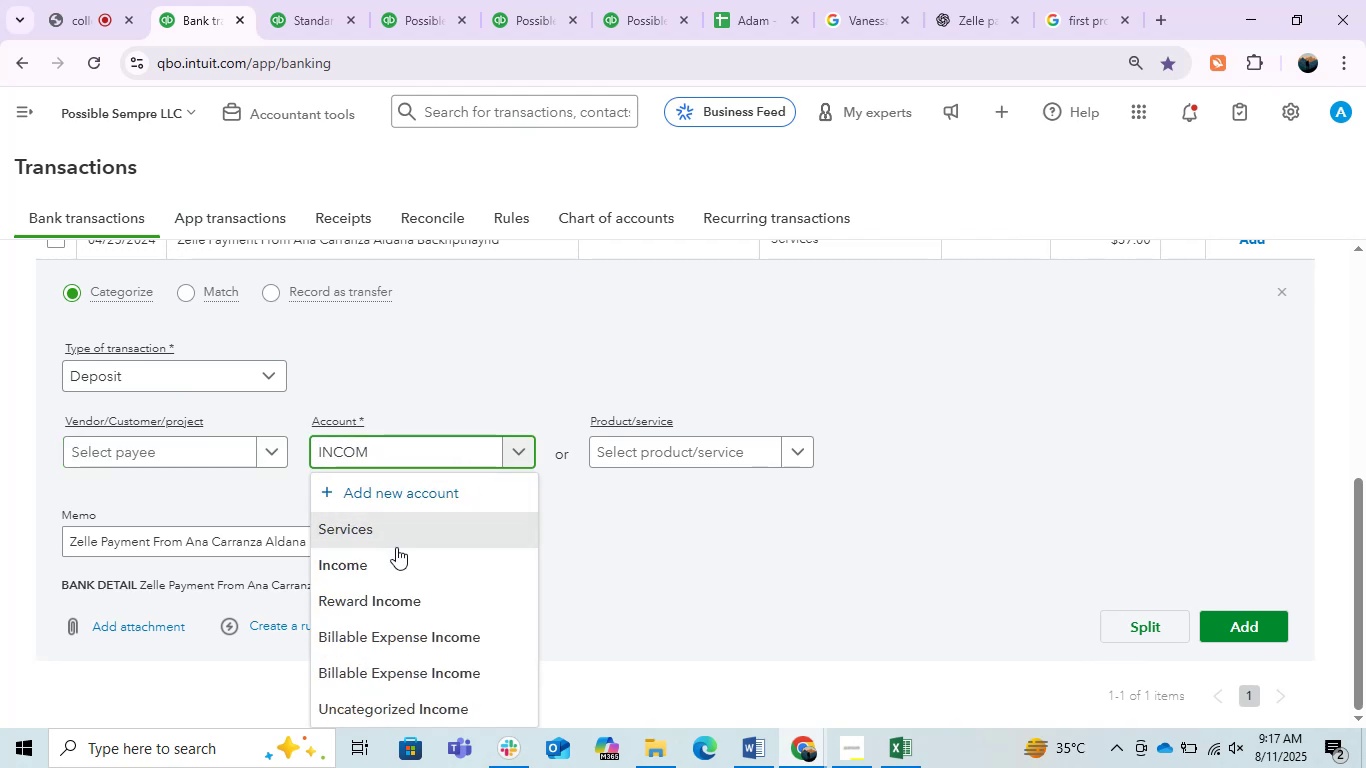 
left_click([394, 574])
 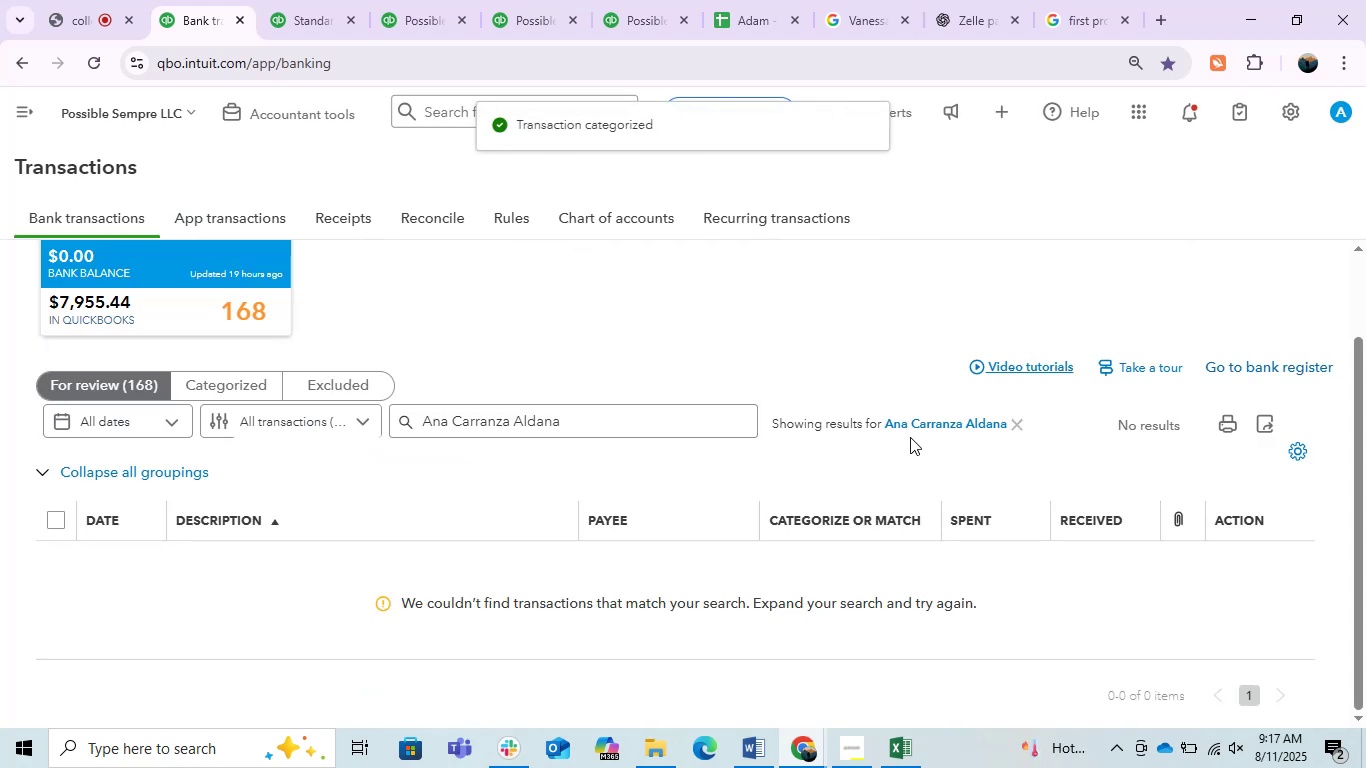 
left_click([1019, 423])
 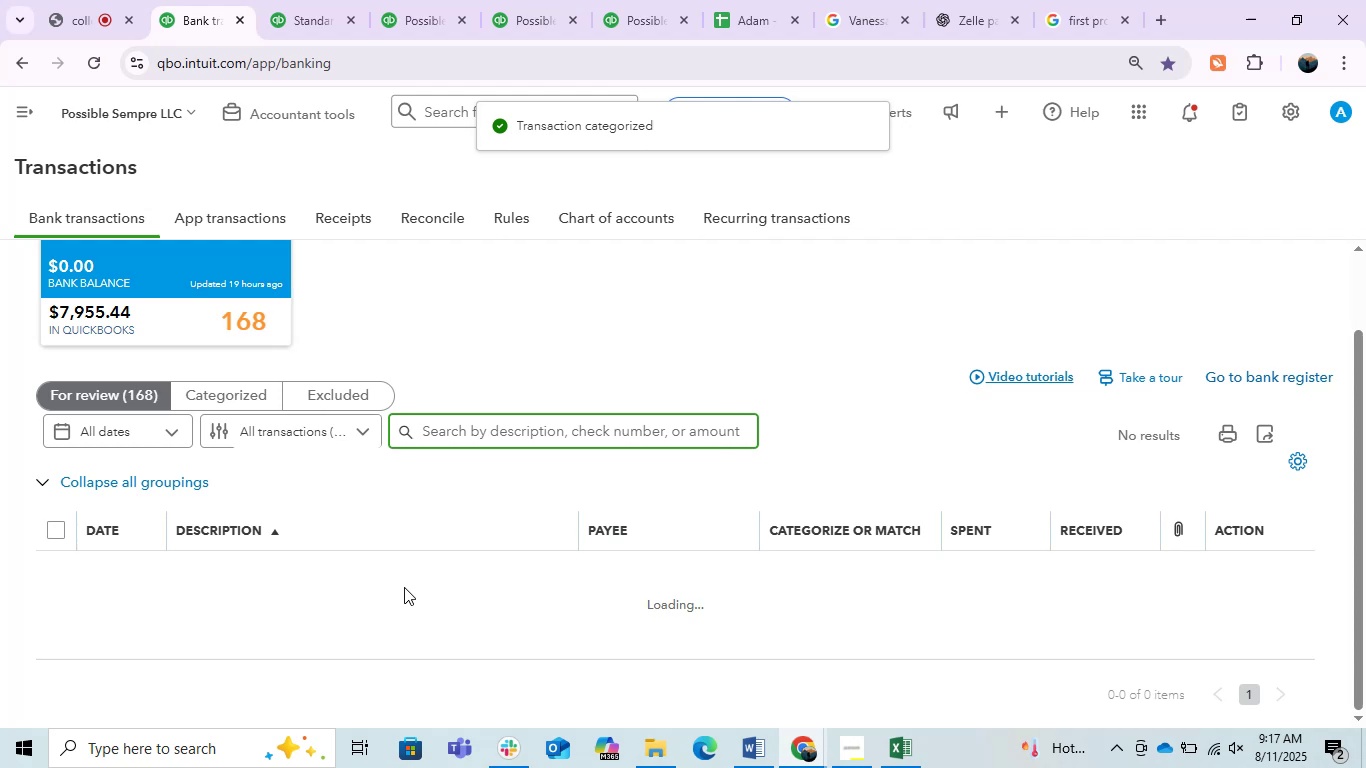 
left_click([83, 0])
 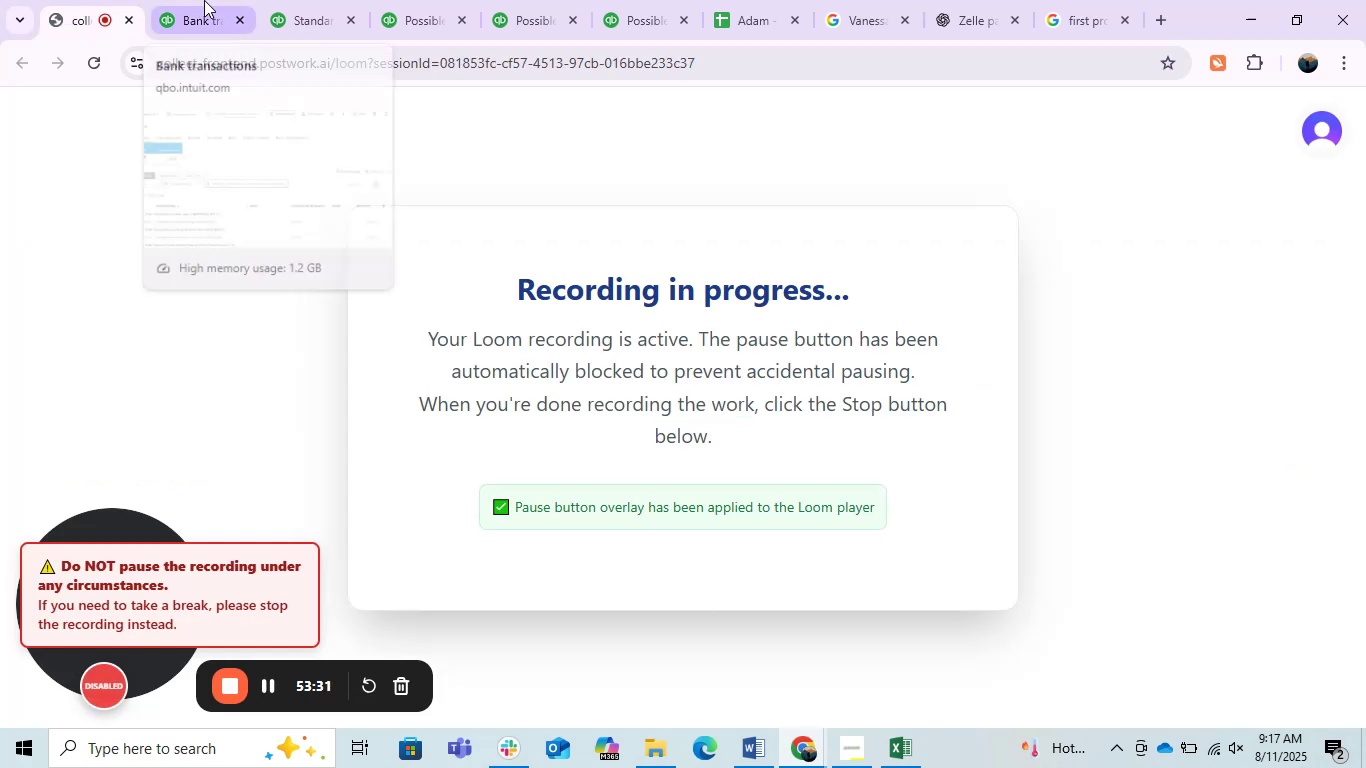 
left_click([204, 0])
 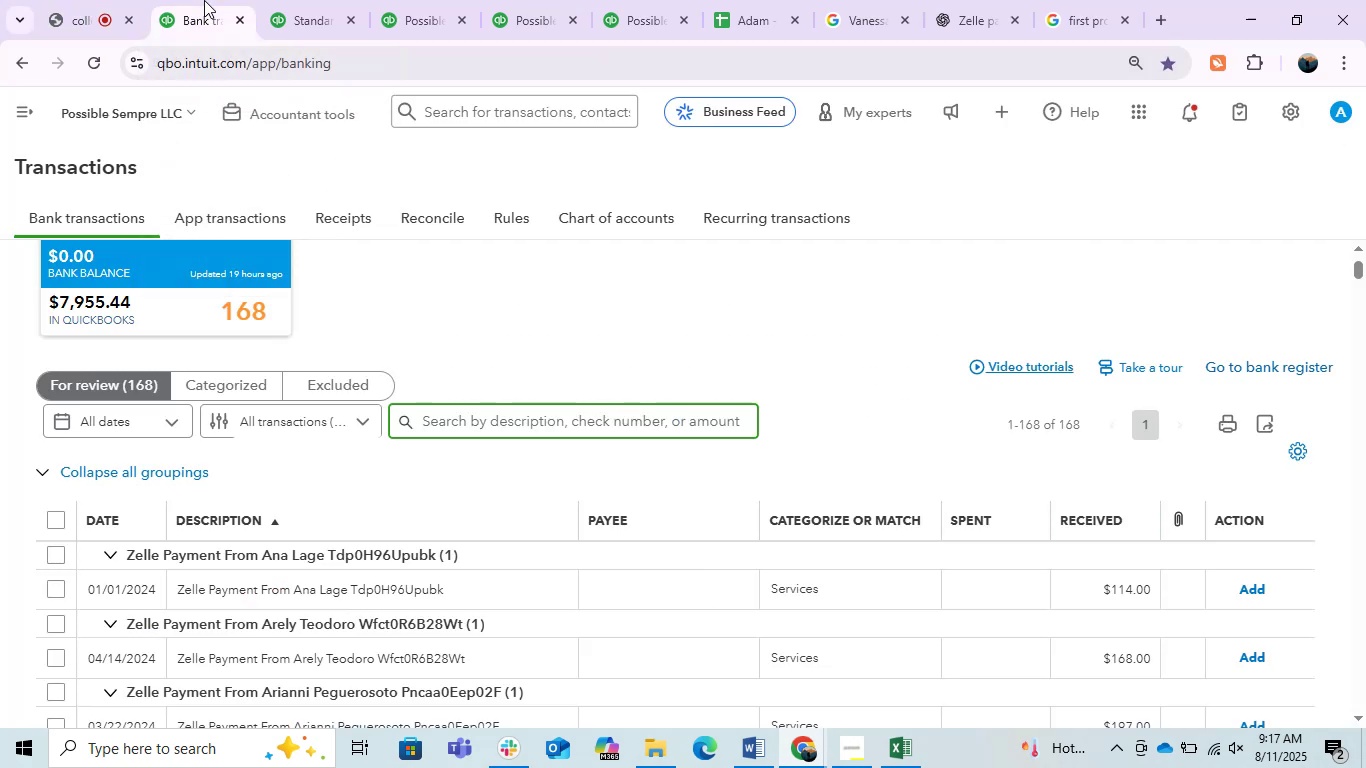 
wait(9.81)
 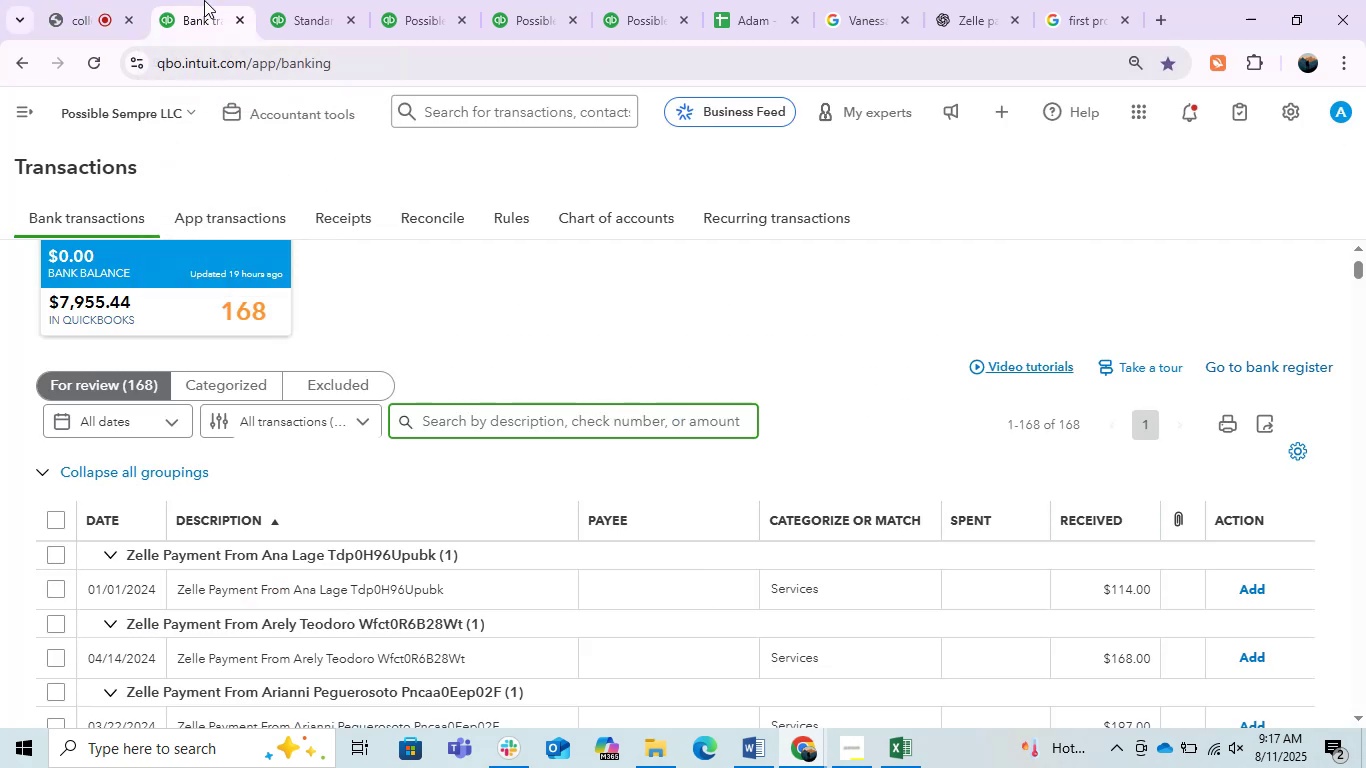 
left_click([538, 593])
 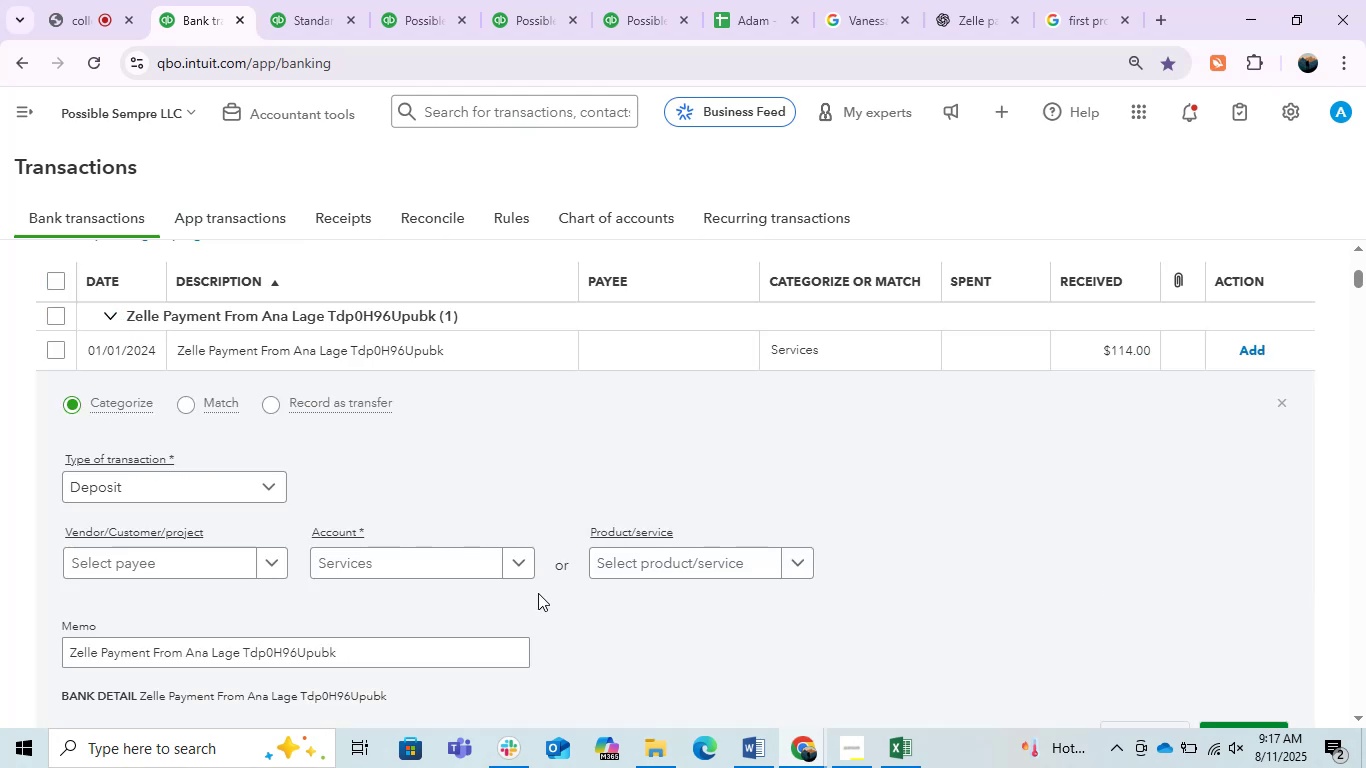 
left_click_drag(start_coordinate=[244, 655], to_coordinate=[188, 655])
 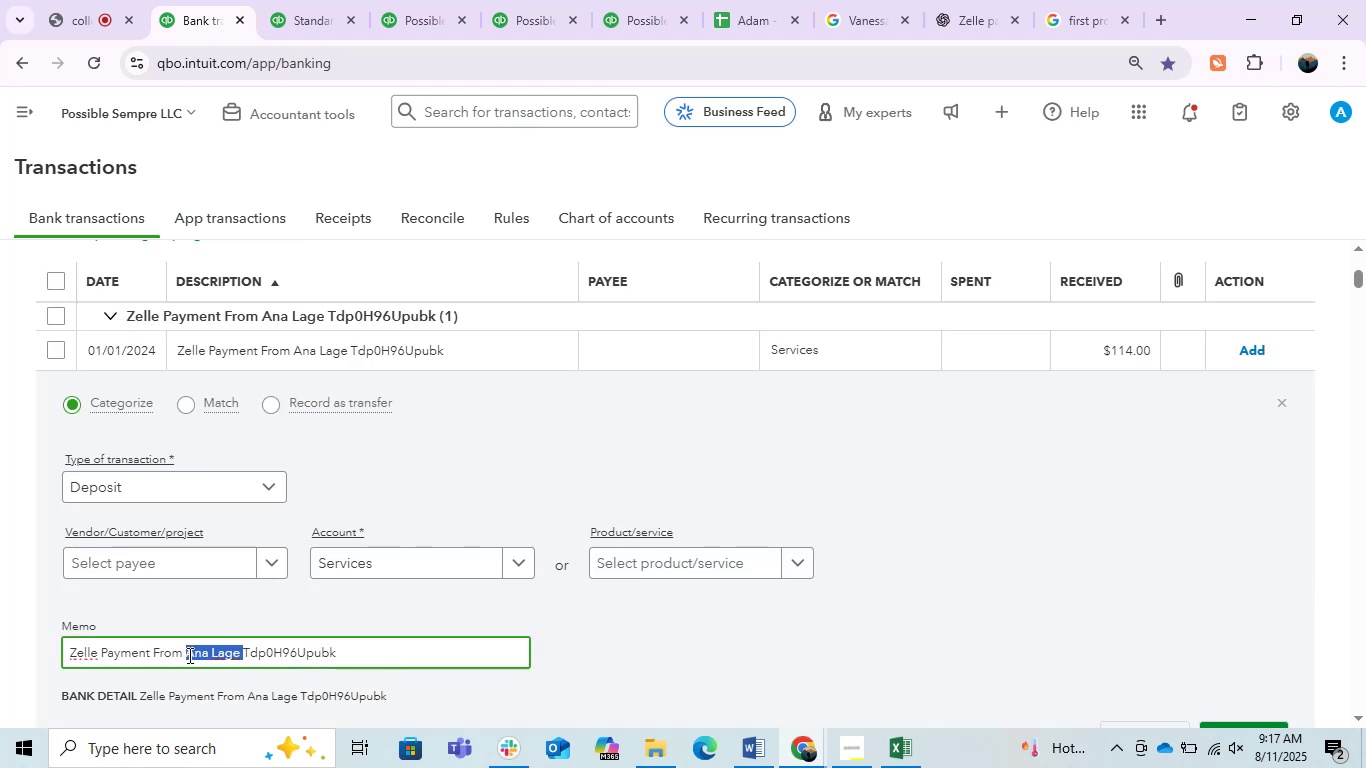 
key(Control+C)
 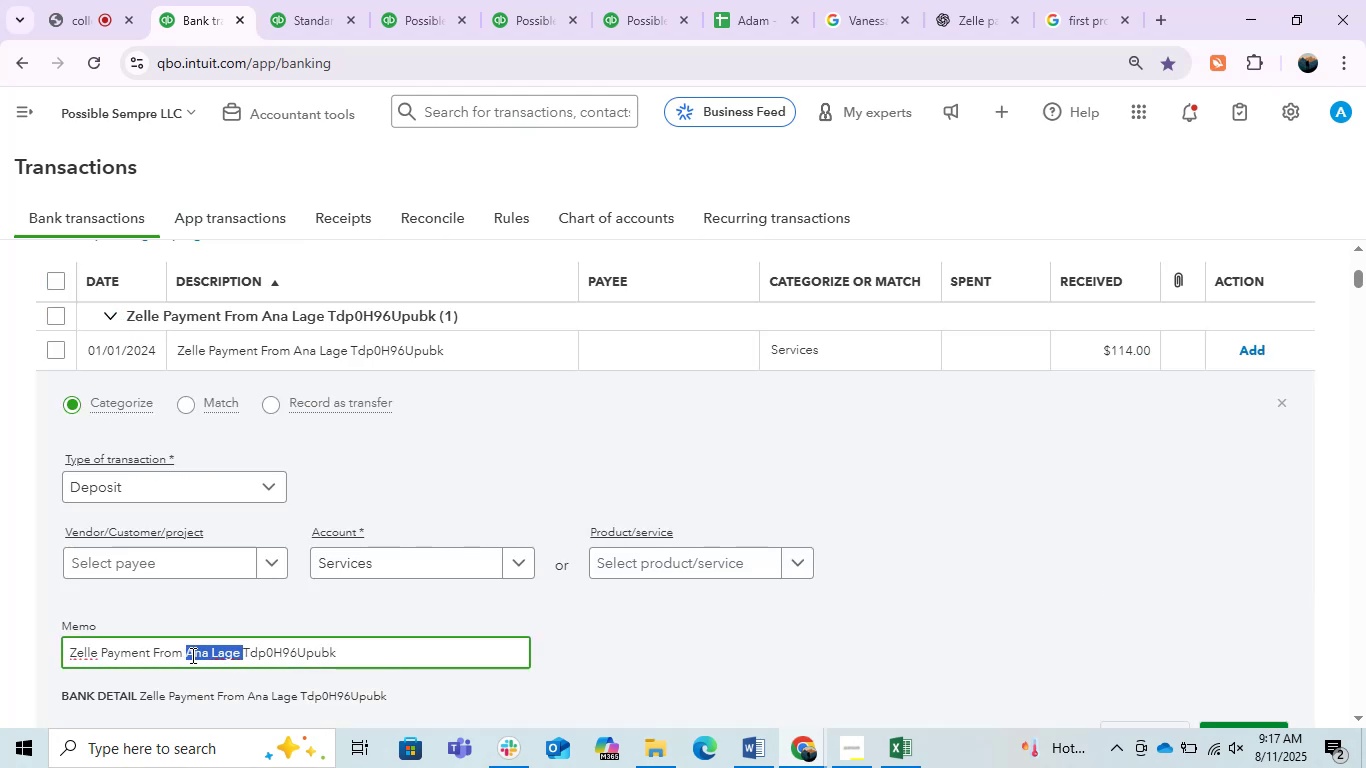 
key(Control+C)
 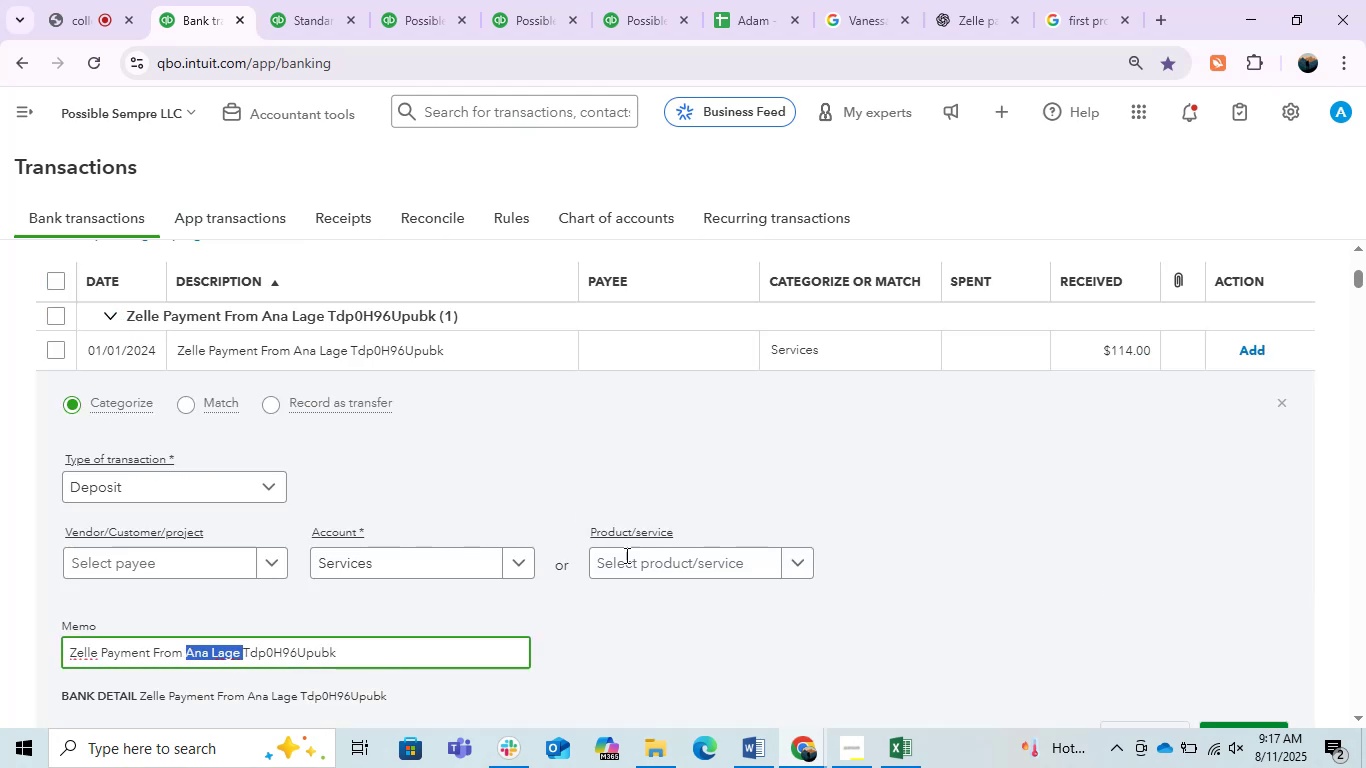 
scroll: coordinate [632, 568], scroll_direction: up, amount: 3.0
 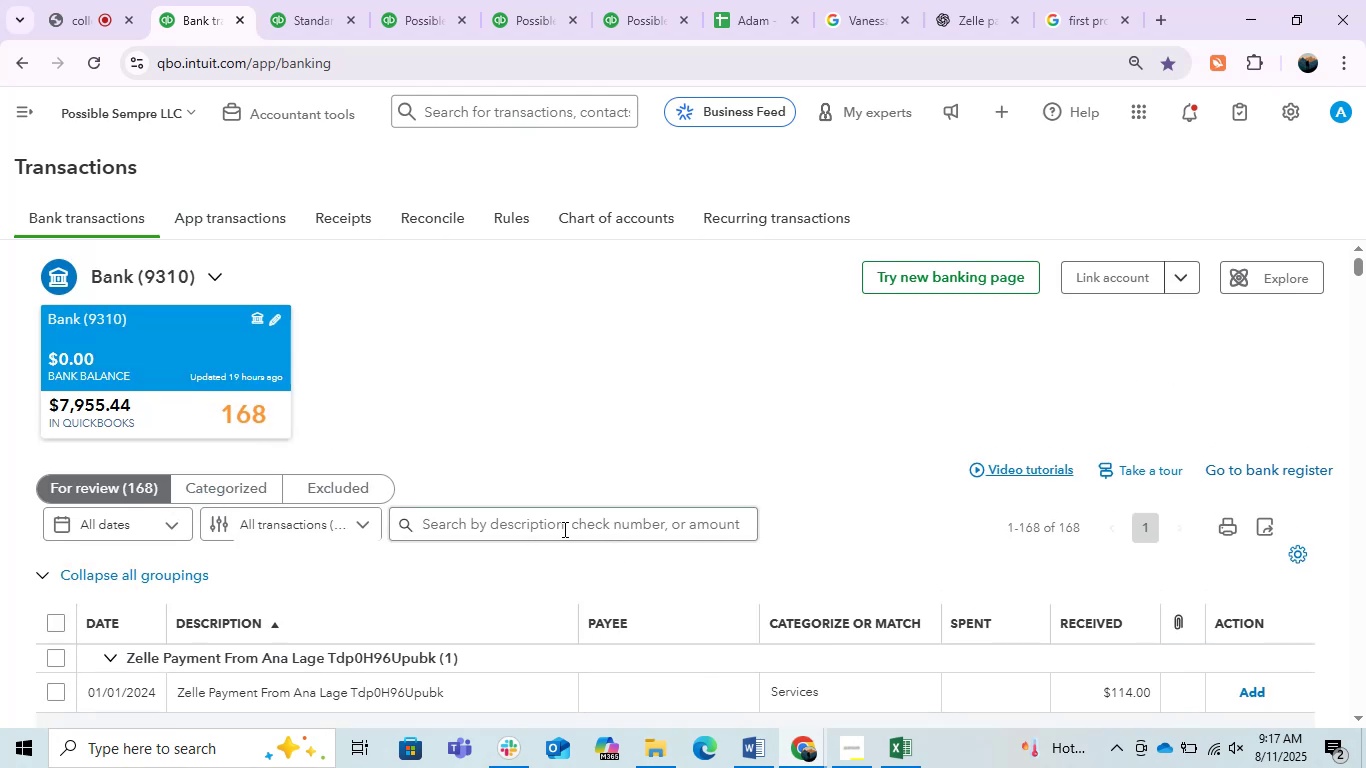 
left_click([559, 530])
 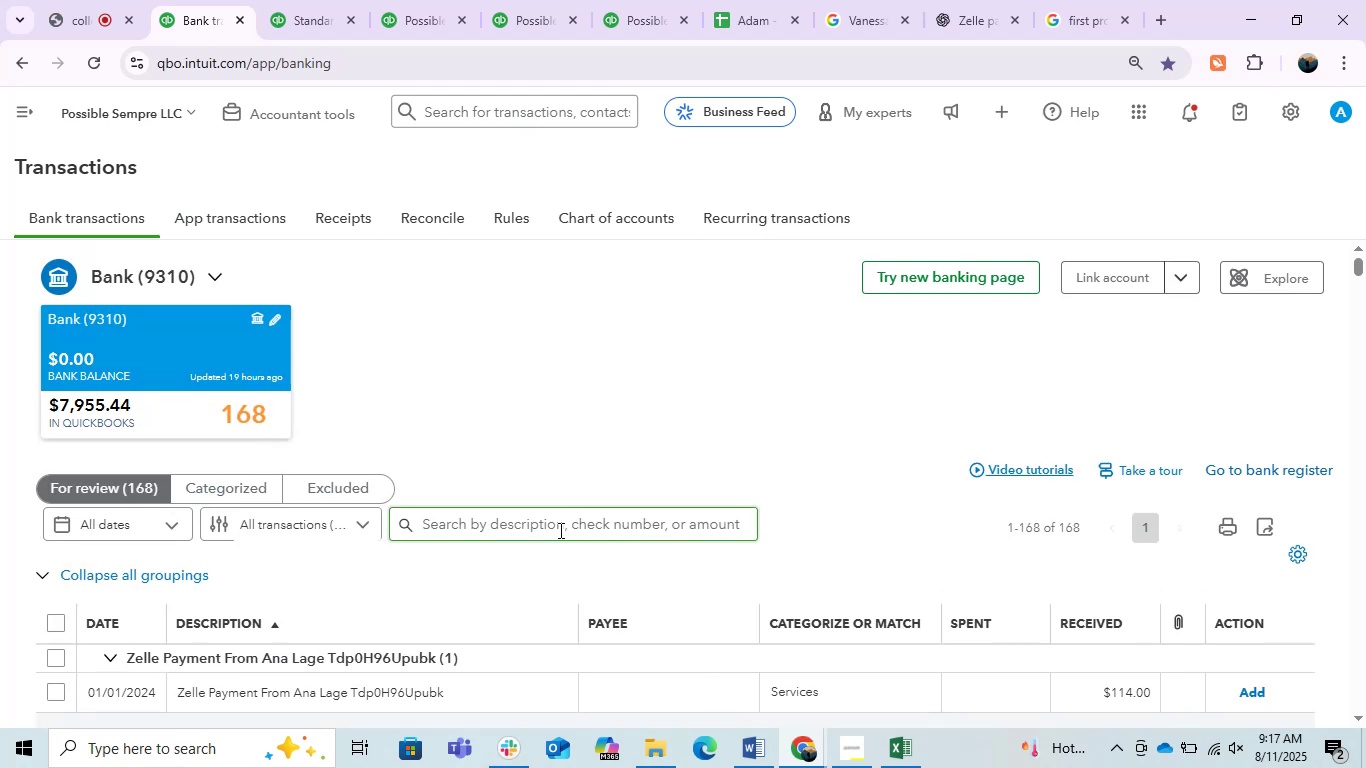 
key(Control+ControlLeft)
 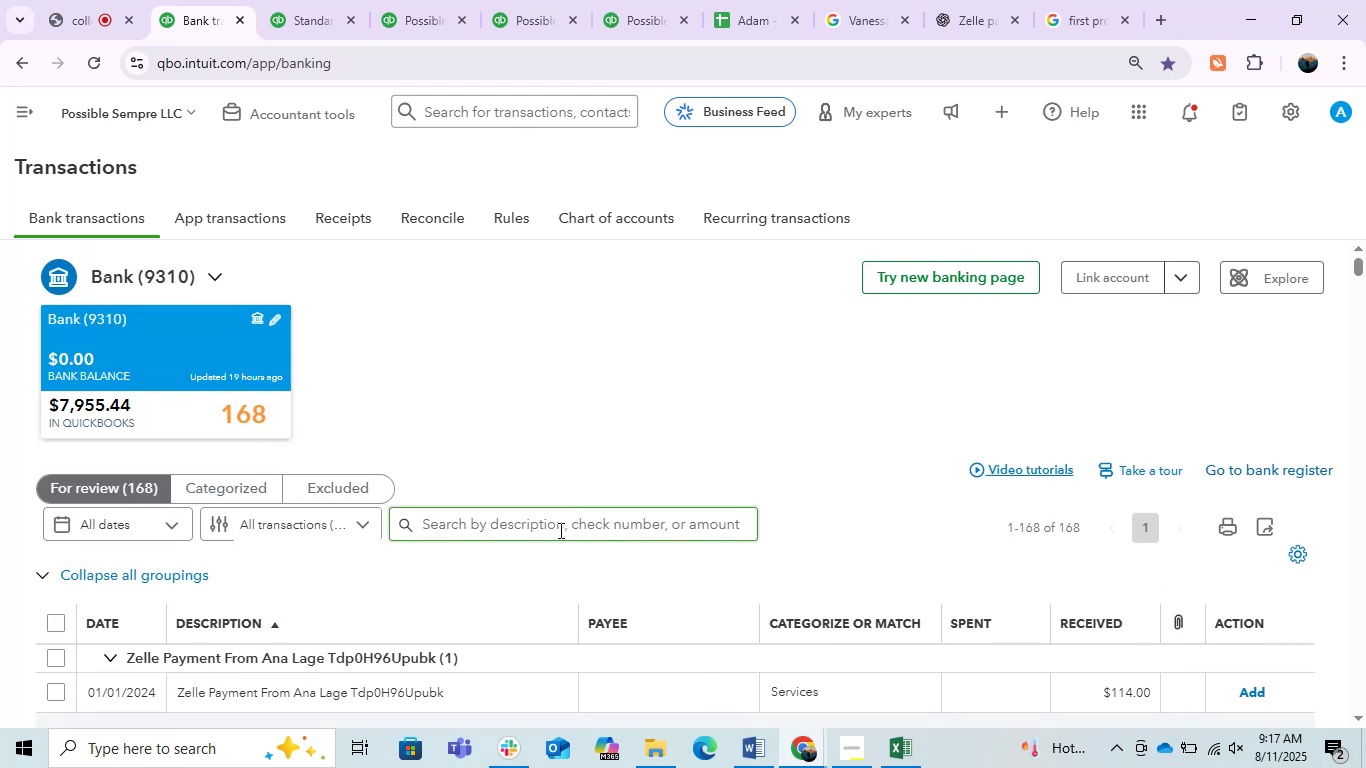 
key(Control+V)
 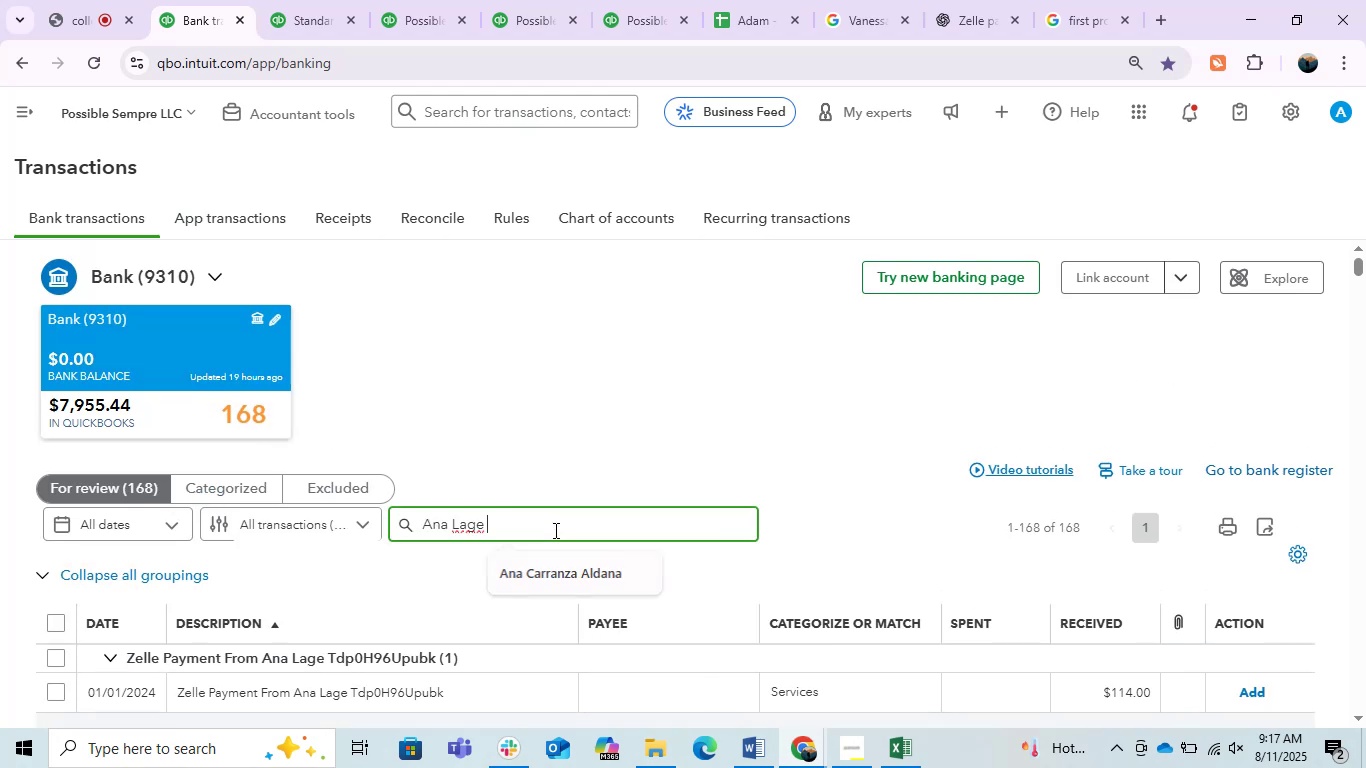 
key(Enter)
 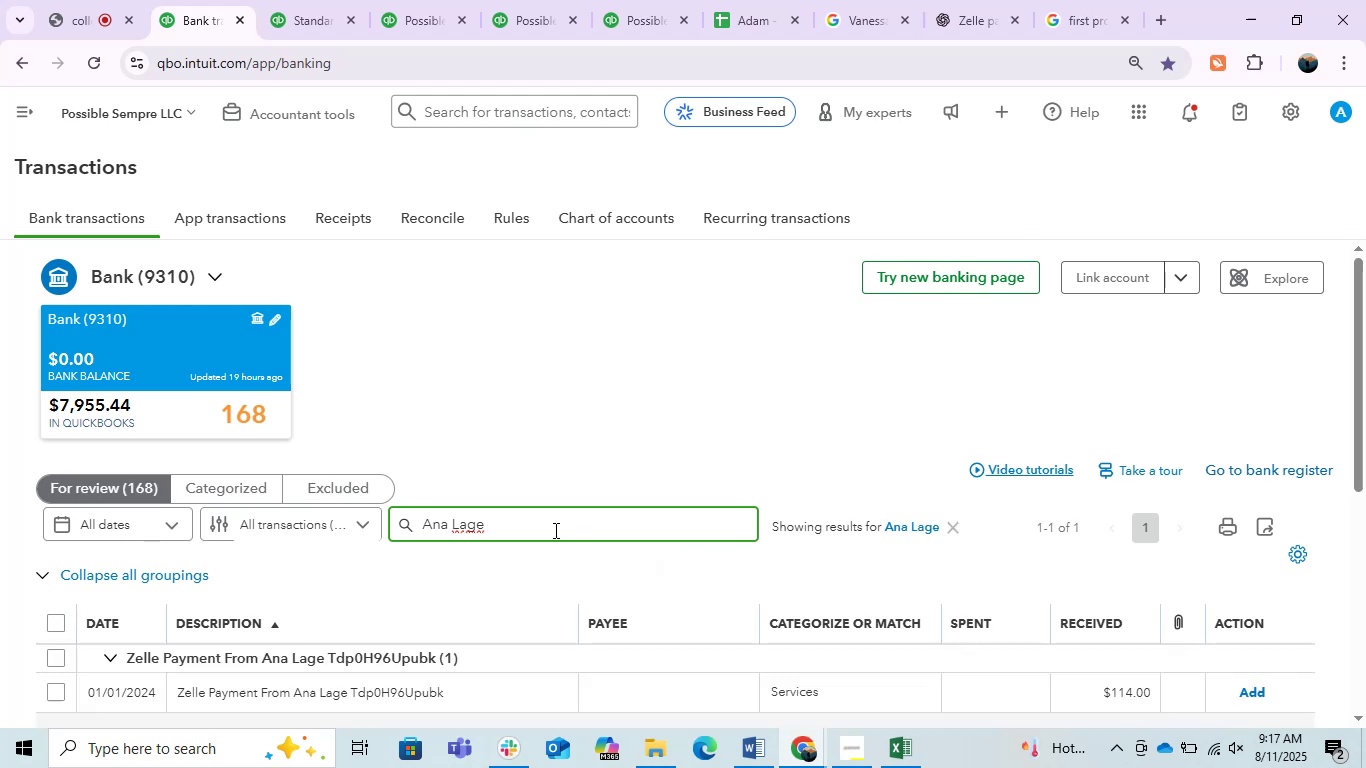 
scroll: coordinate [554, 530], scroll_direction: down, amount: 1.0
 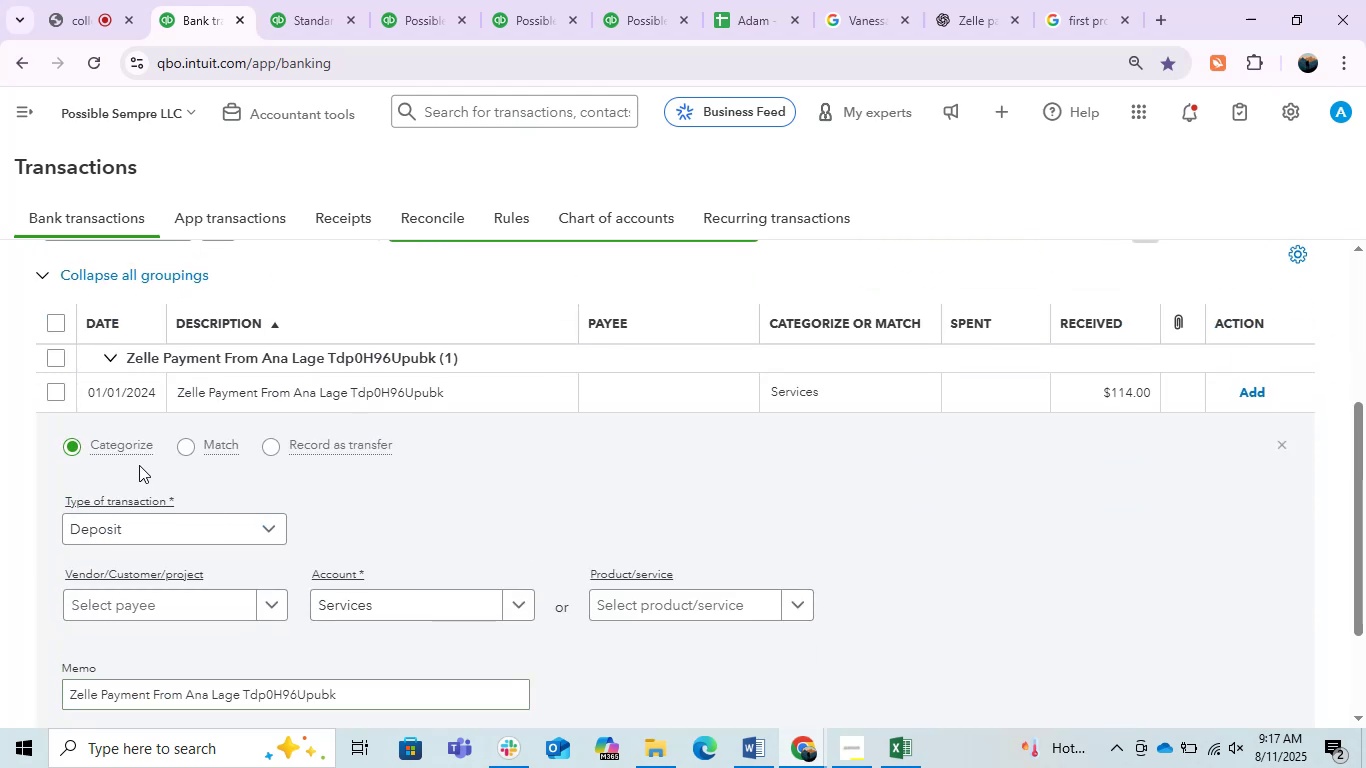 
left_click([142, 605])
 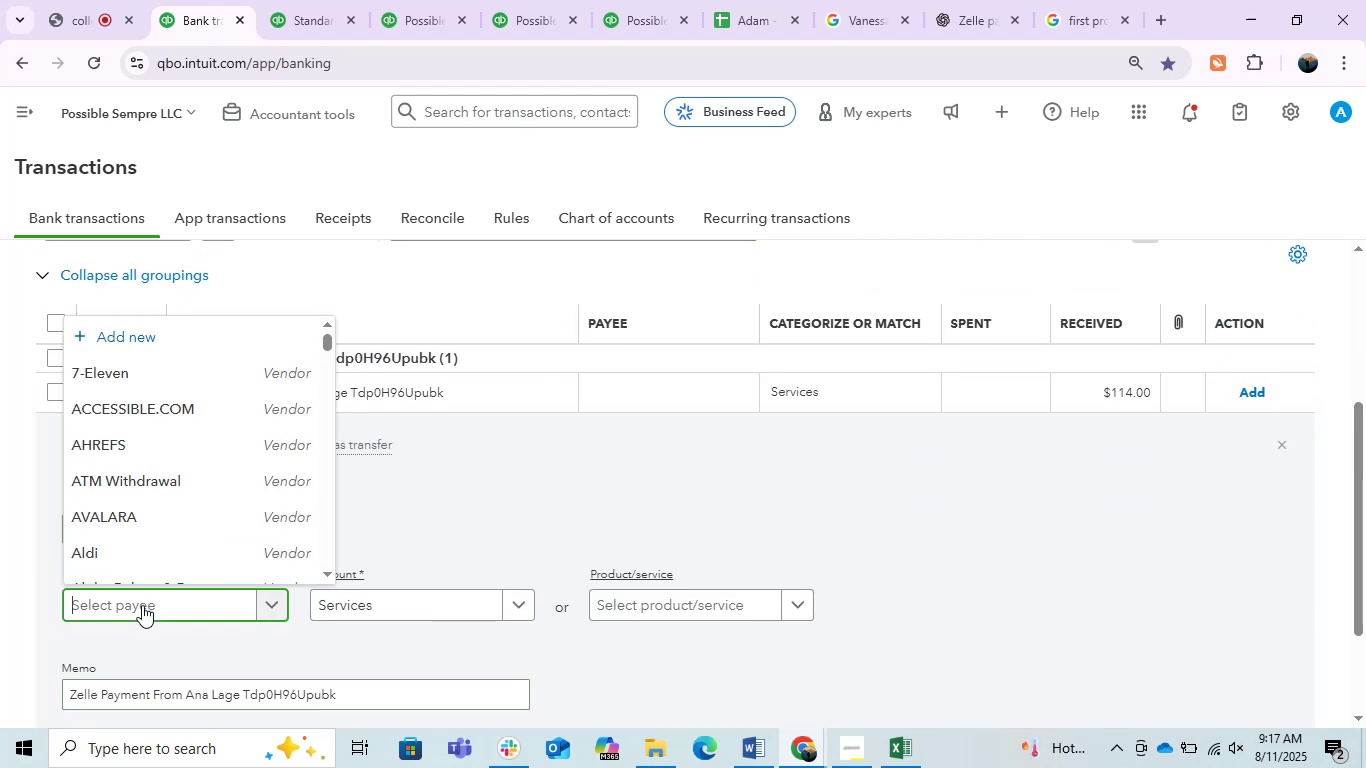 
key(Control+ControlLeft)
 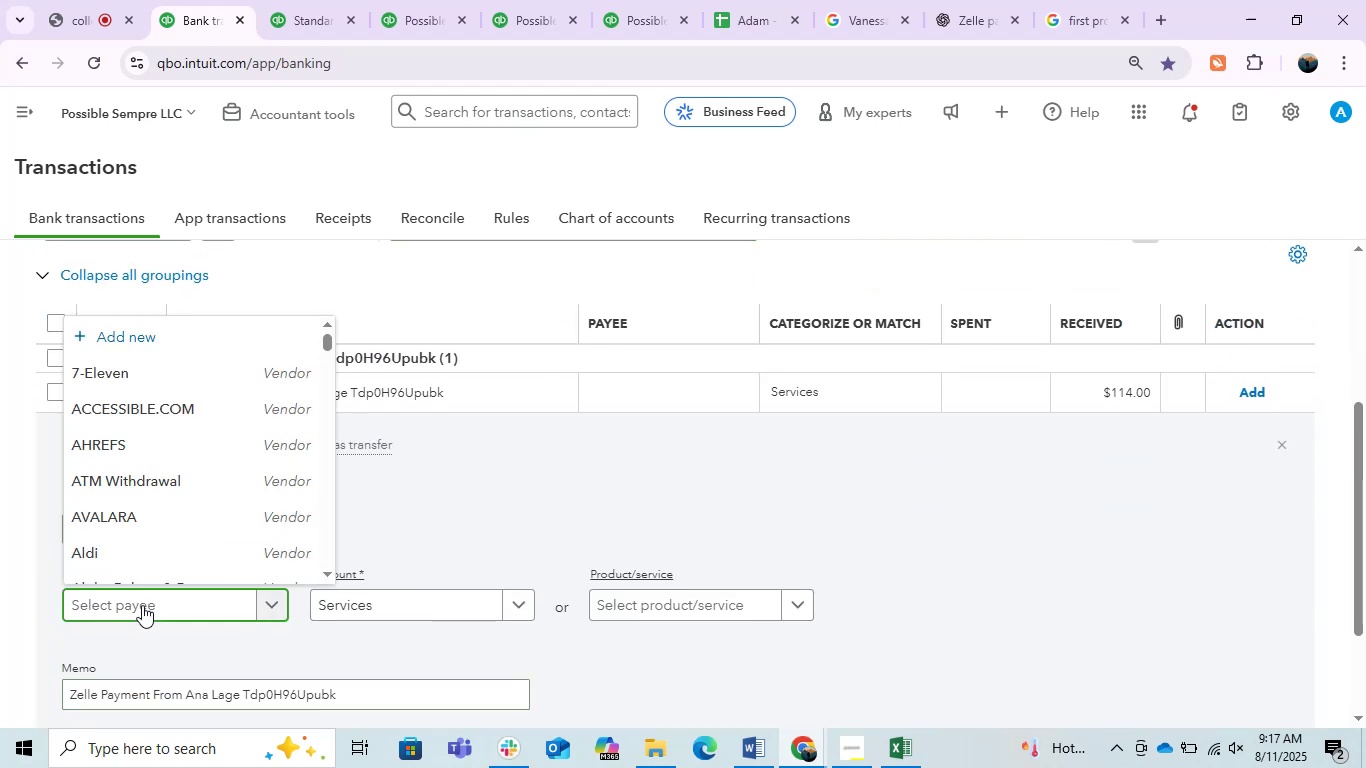 
key(Control+V)
 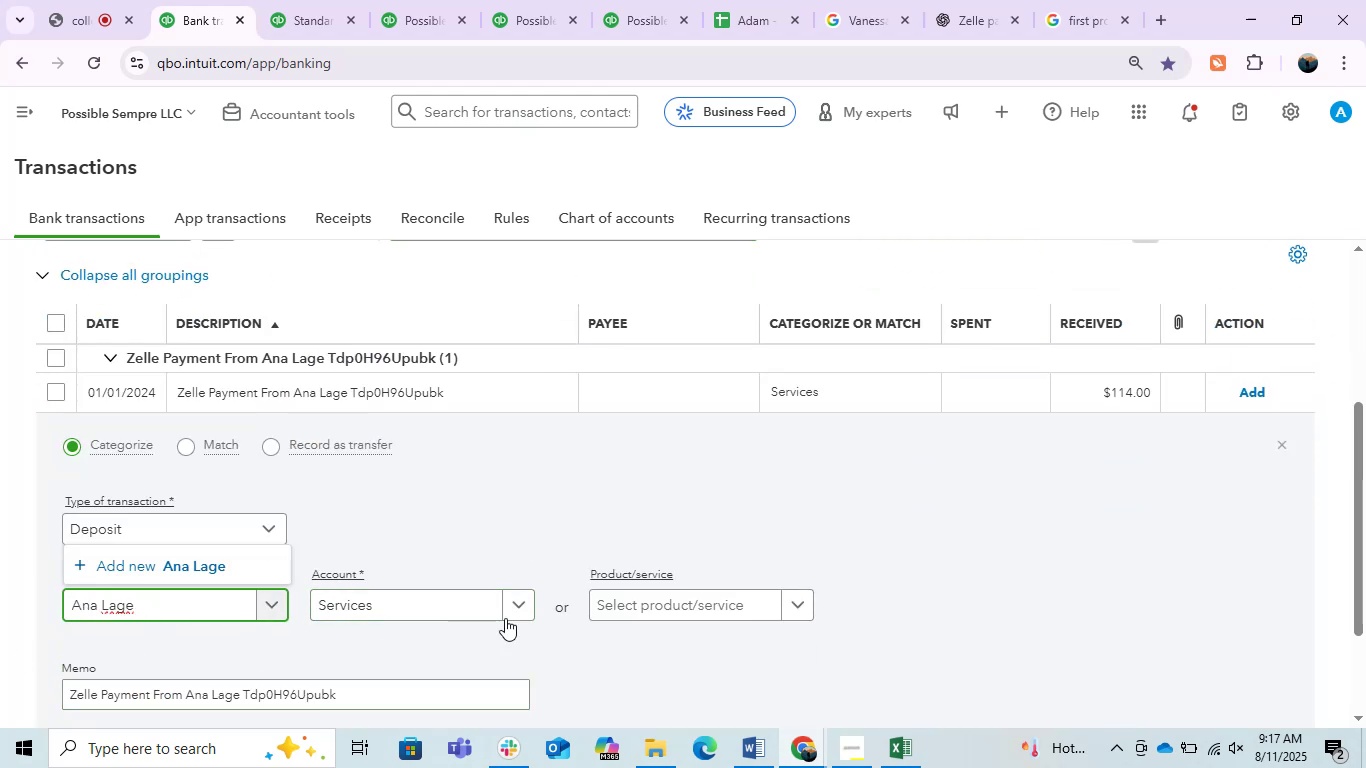 
left_click([182, 569])
 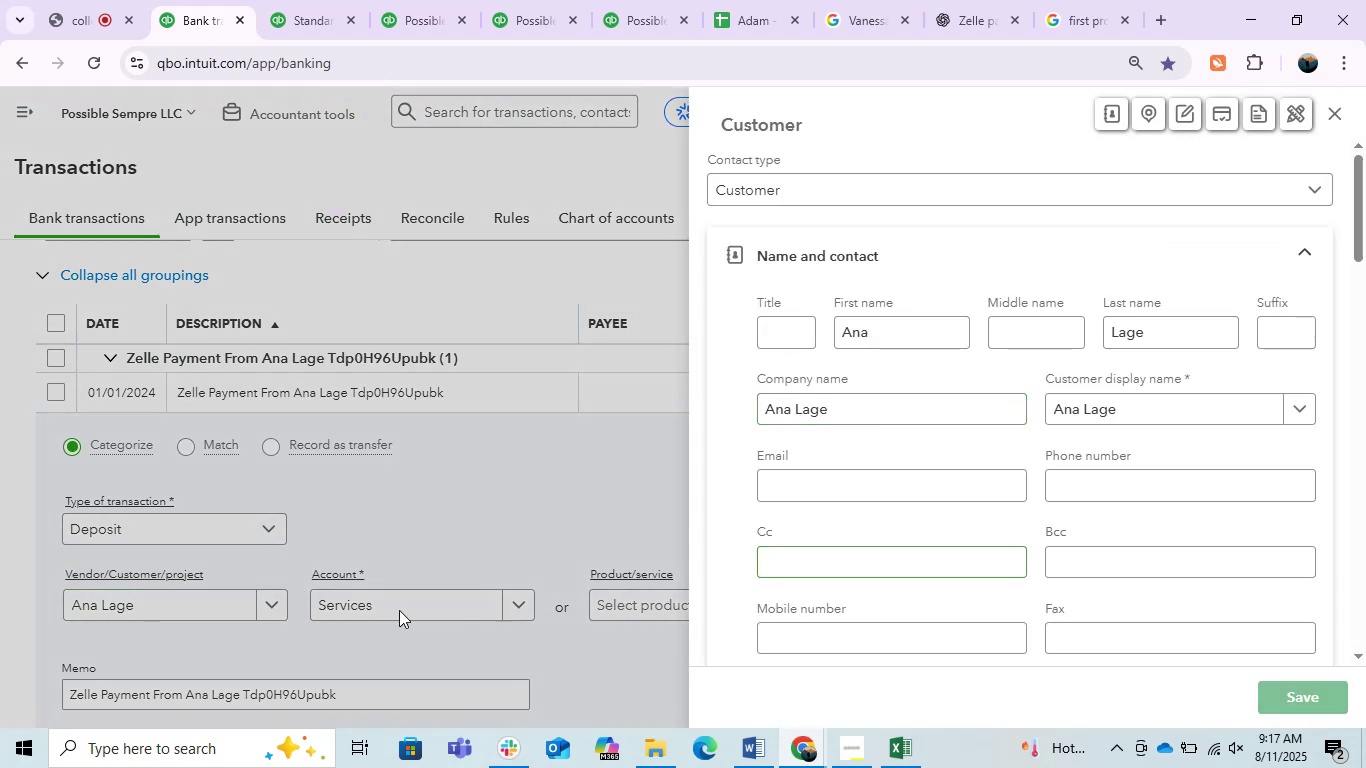 
left_click([396, 609])
 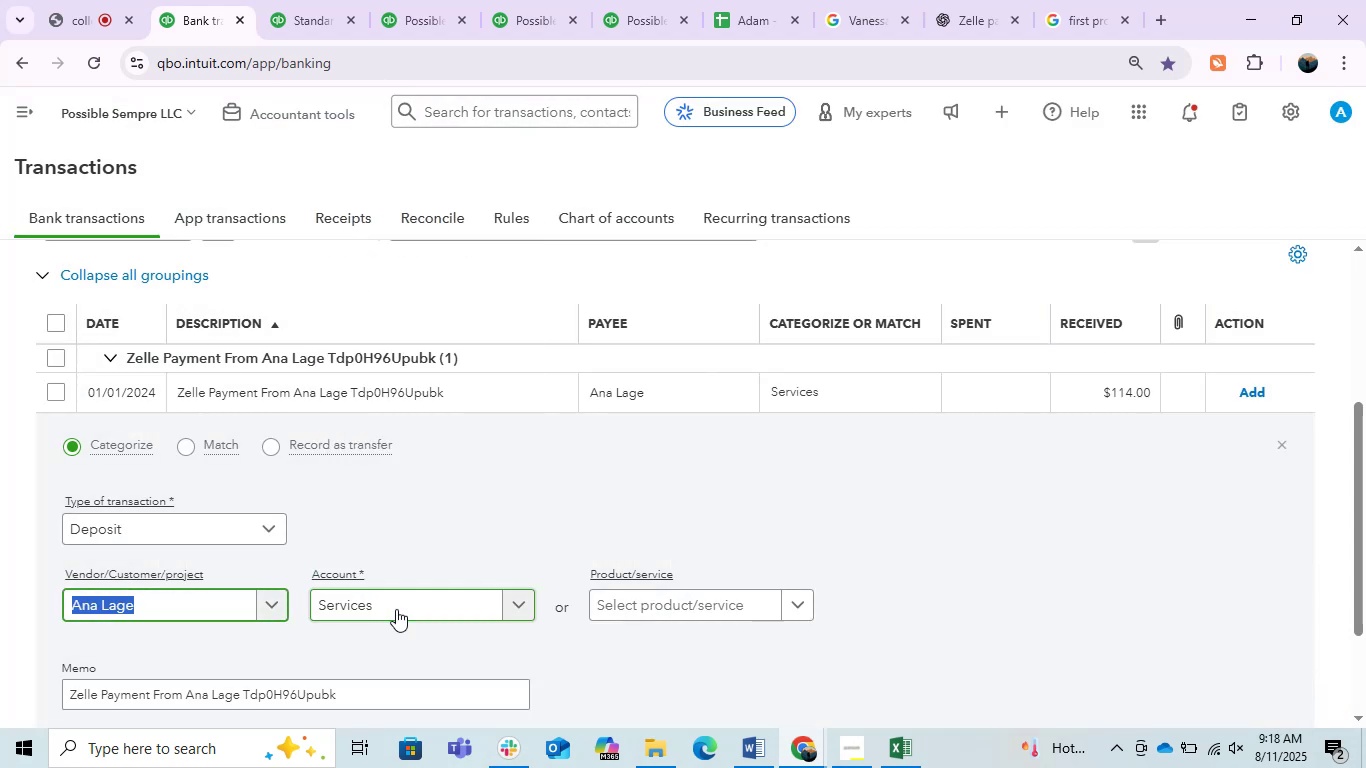 
type(INCOME)
 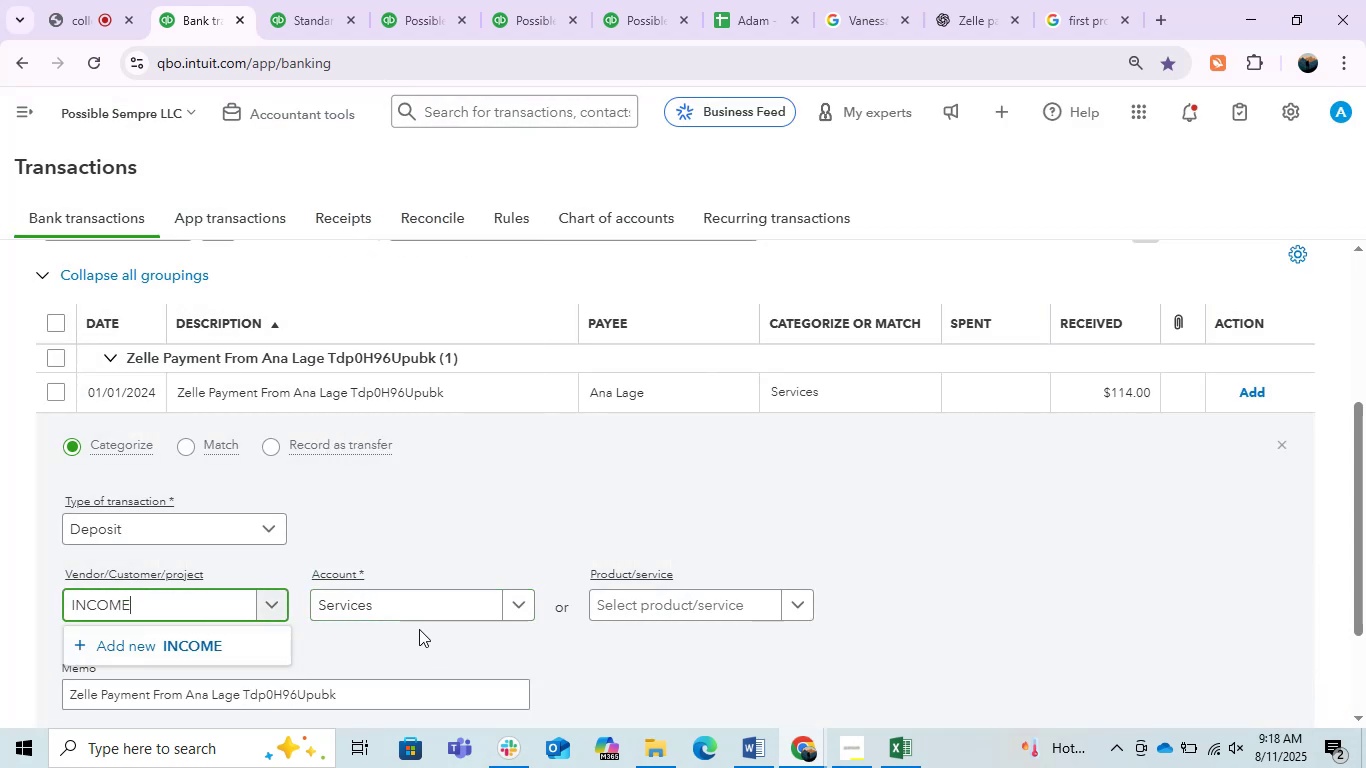 
key(Escape)
 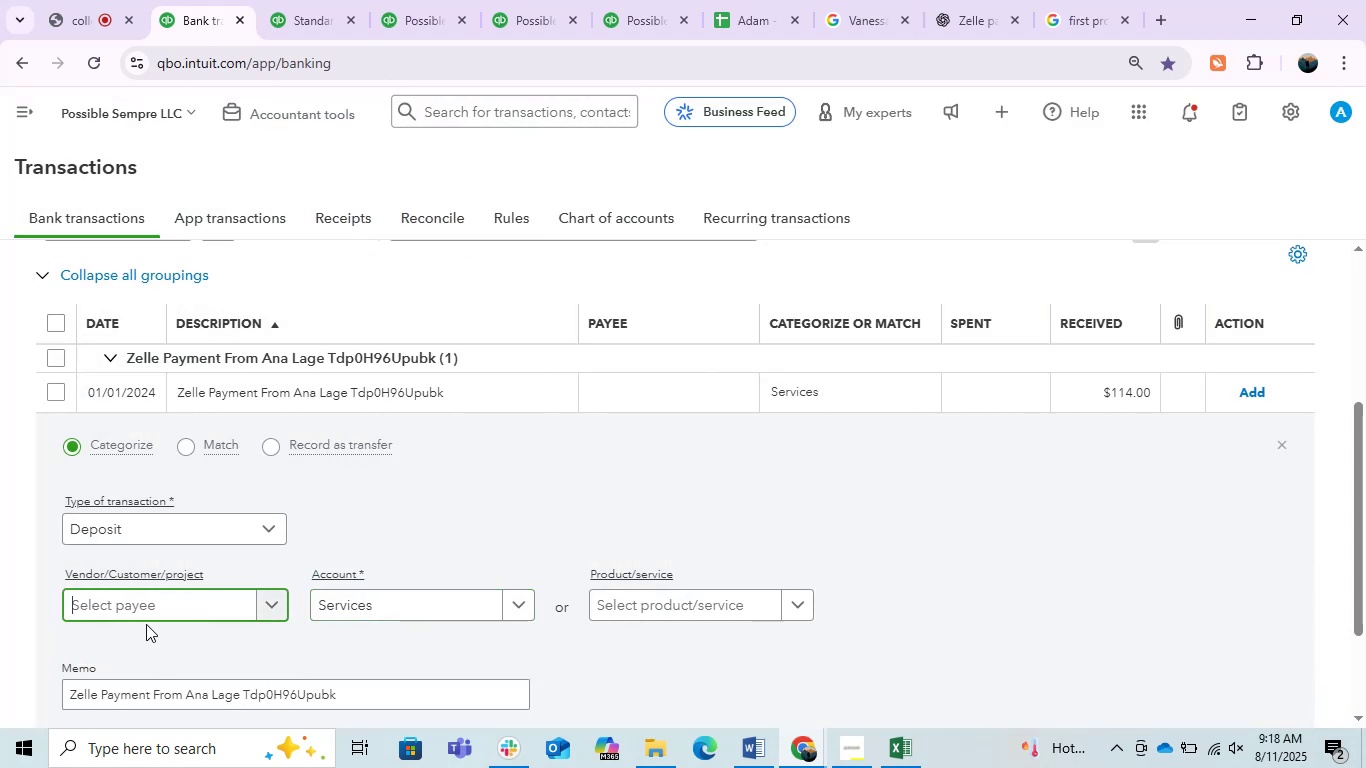 
left_click([160, 600])
 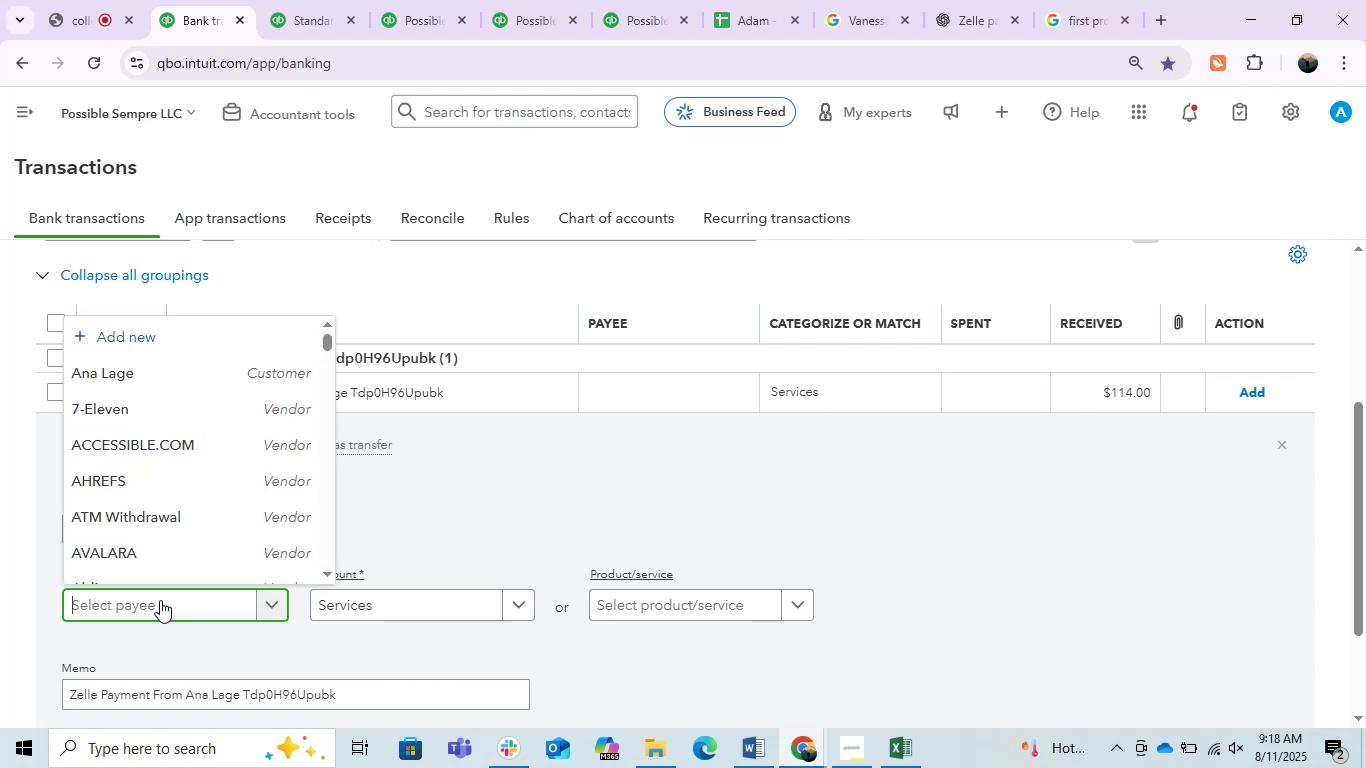 
type(ANA )
 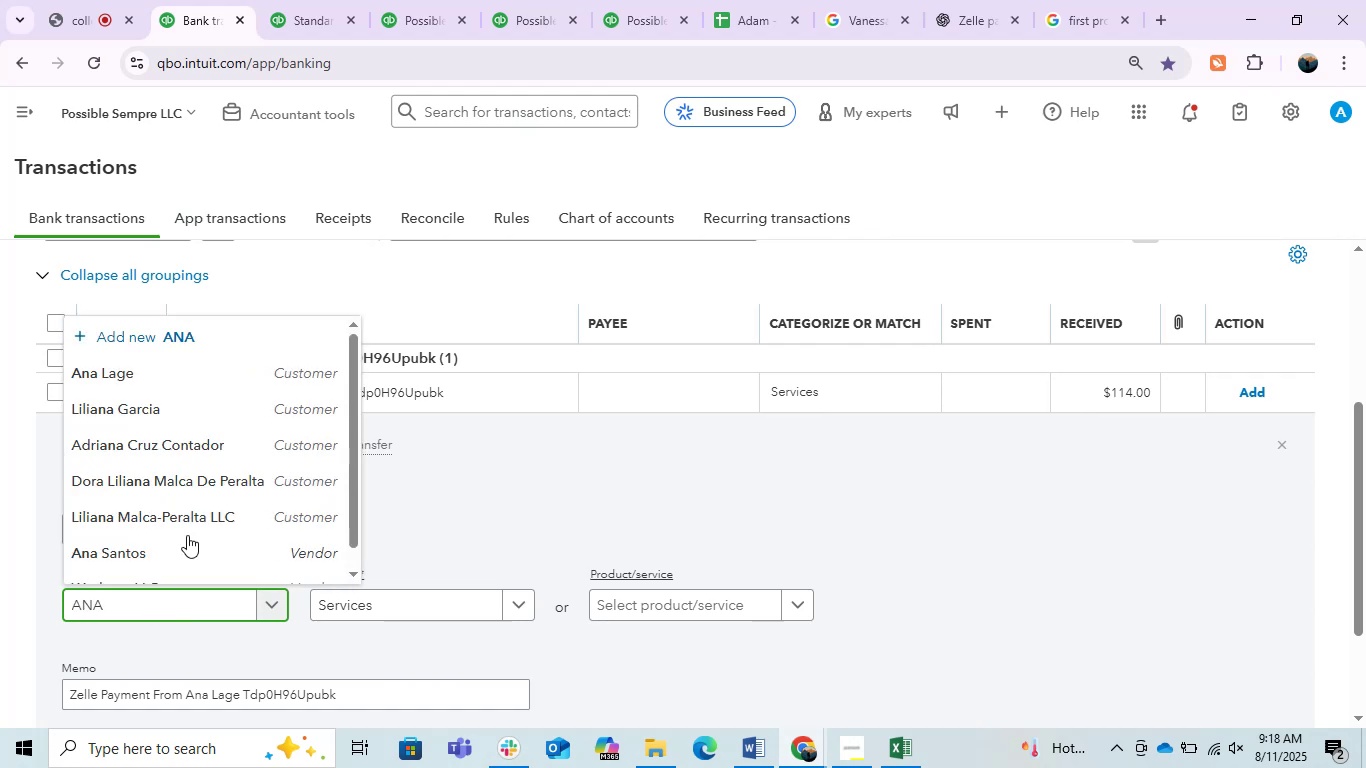 
left_click([218, 377])
 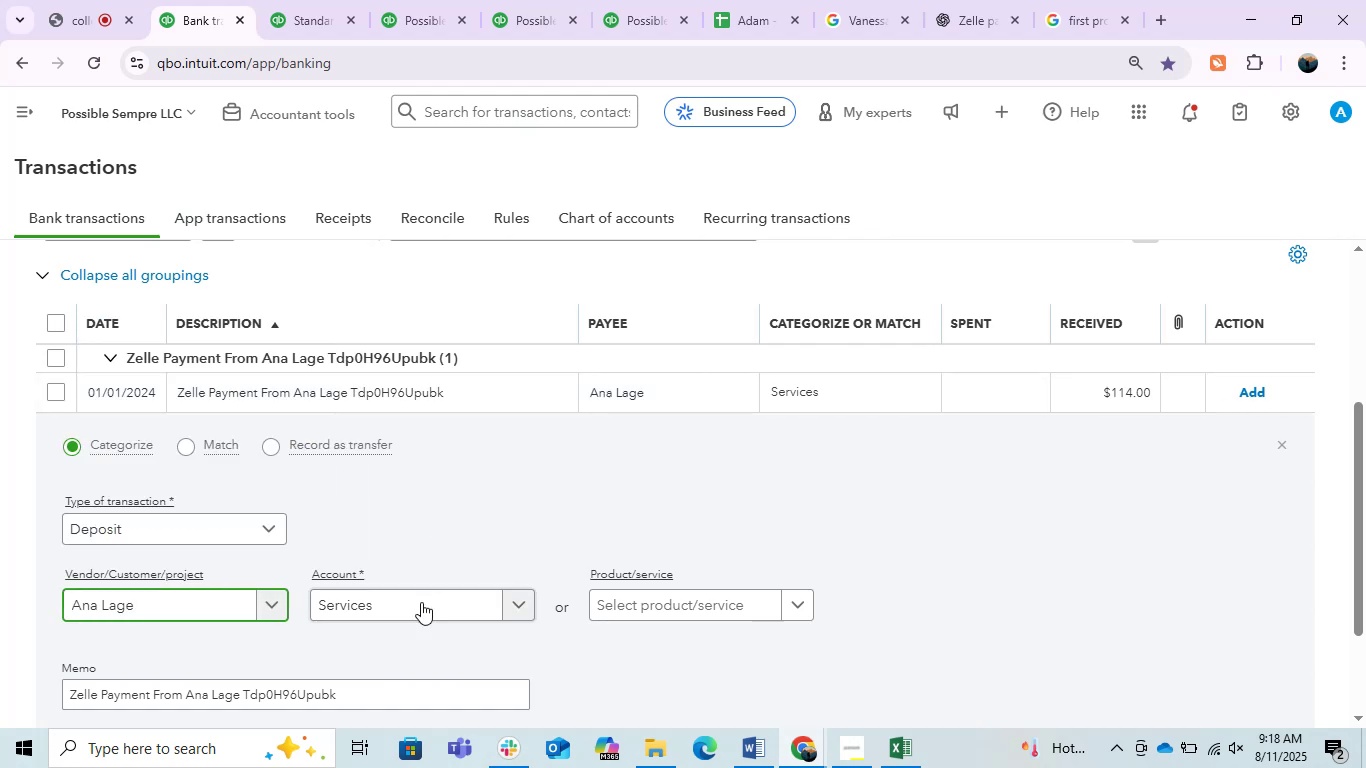 
left_click([407, 618])
 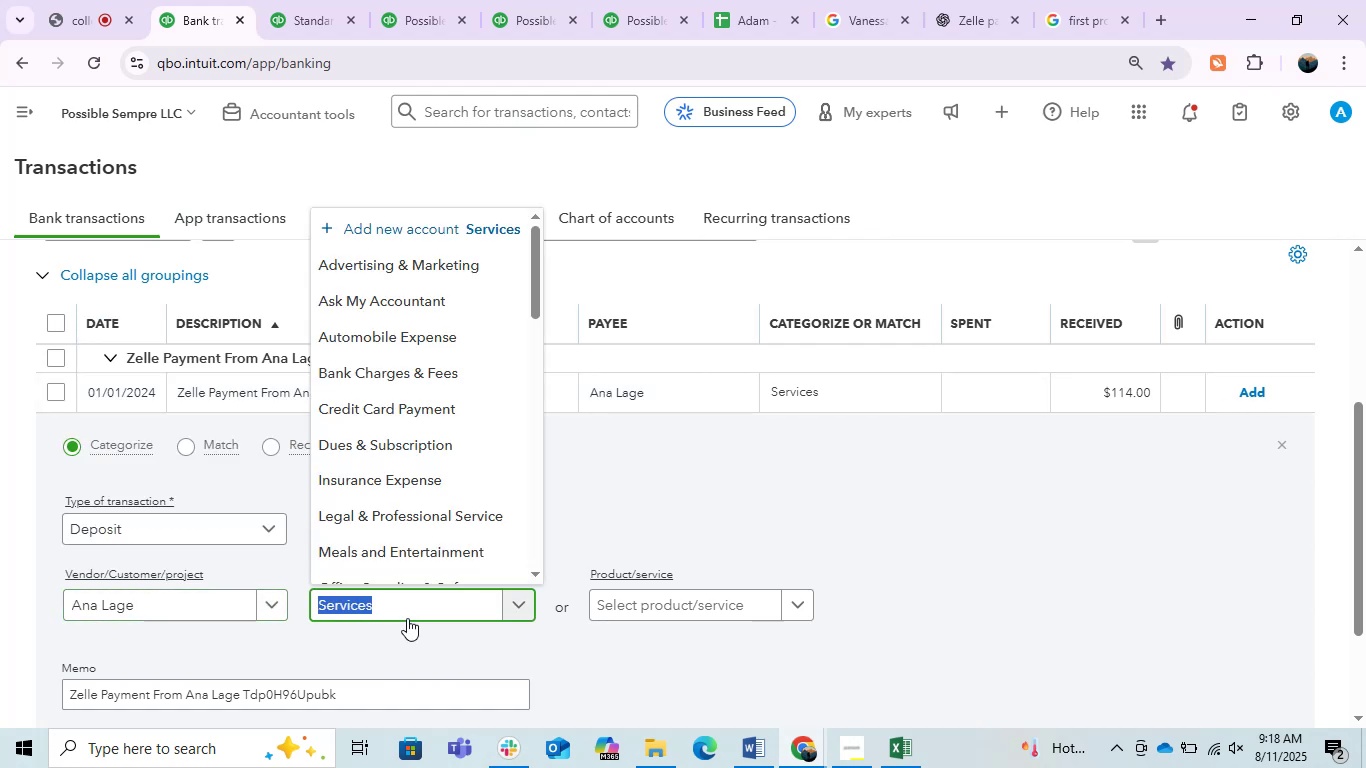 
type(INCOME)
 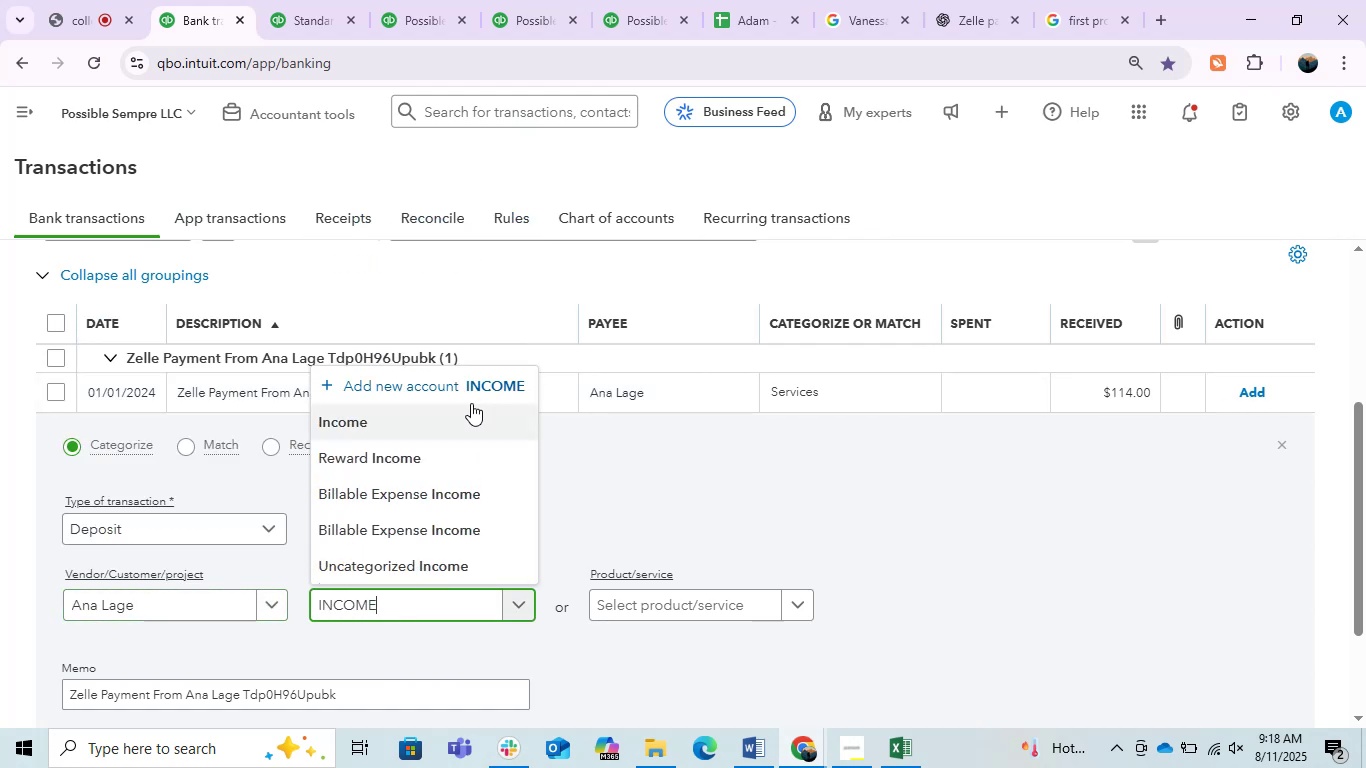 
left_click([439, 422])
 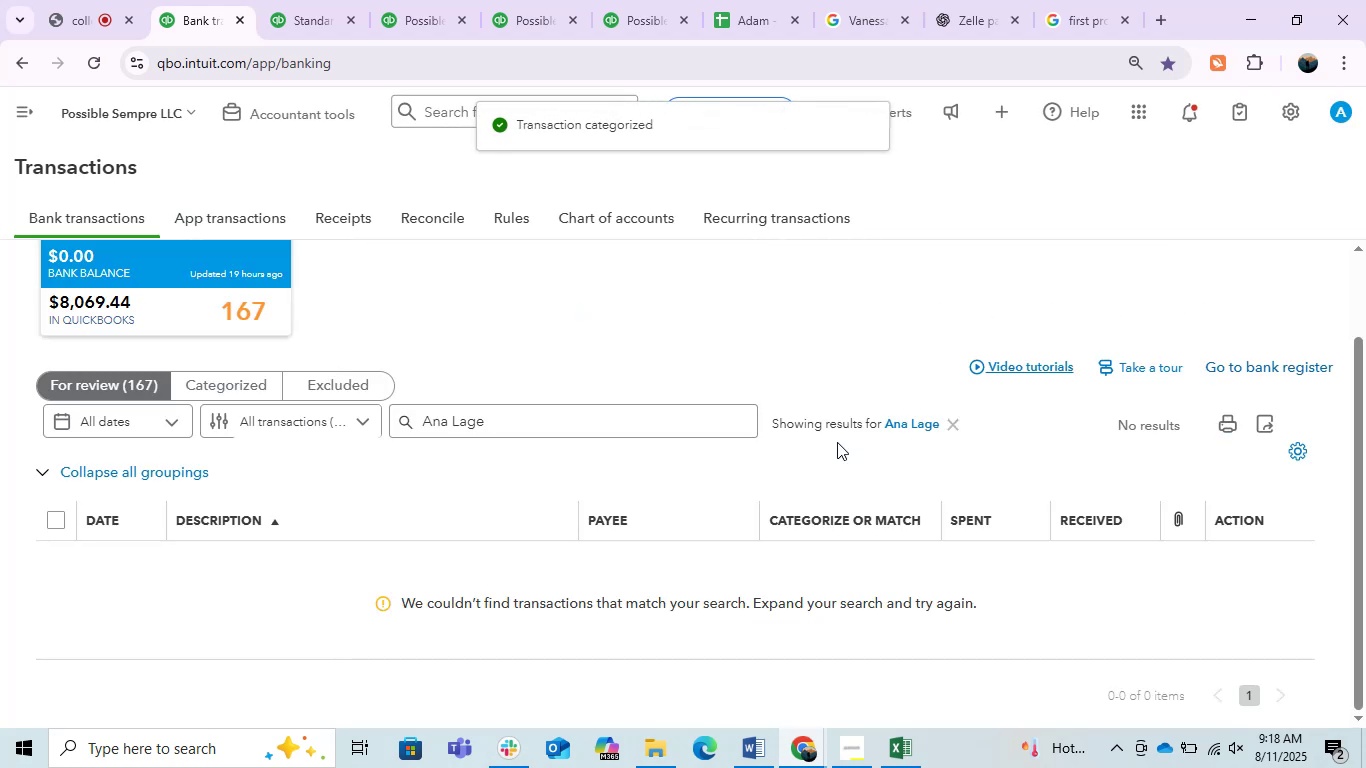 
wait(5.06)
 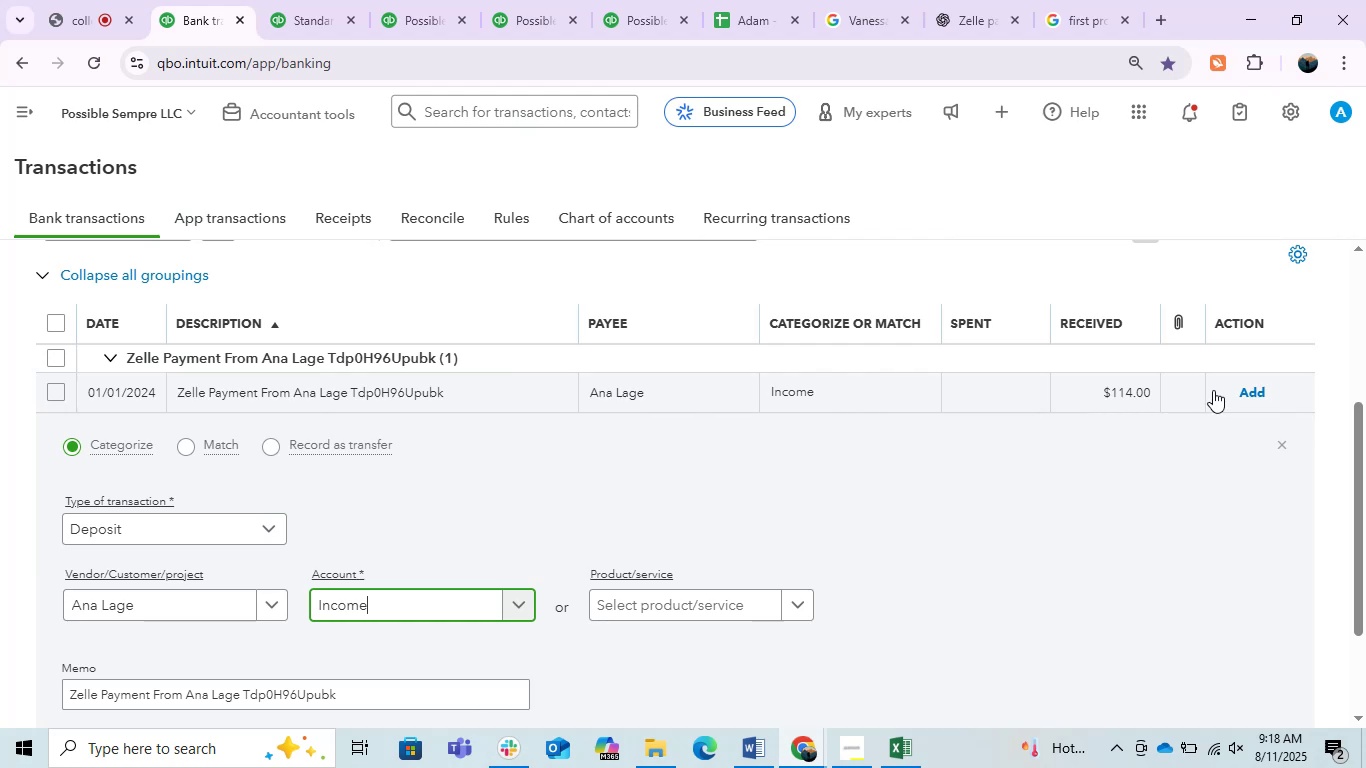 
left_click([953, 426])
 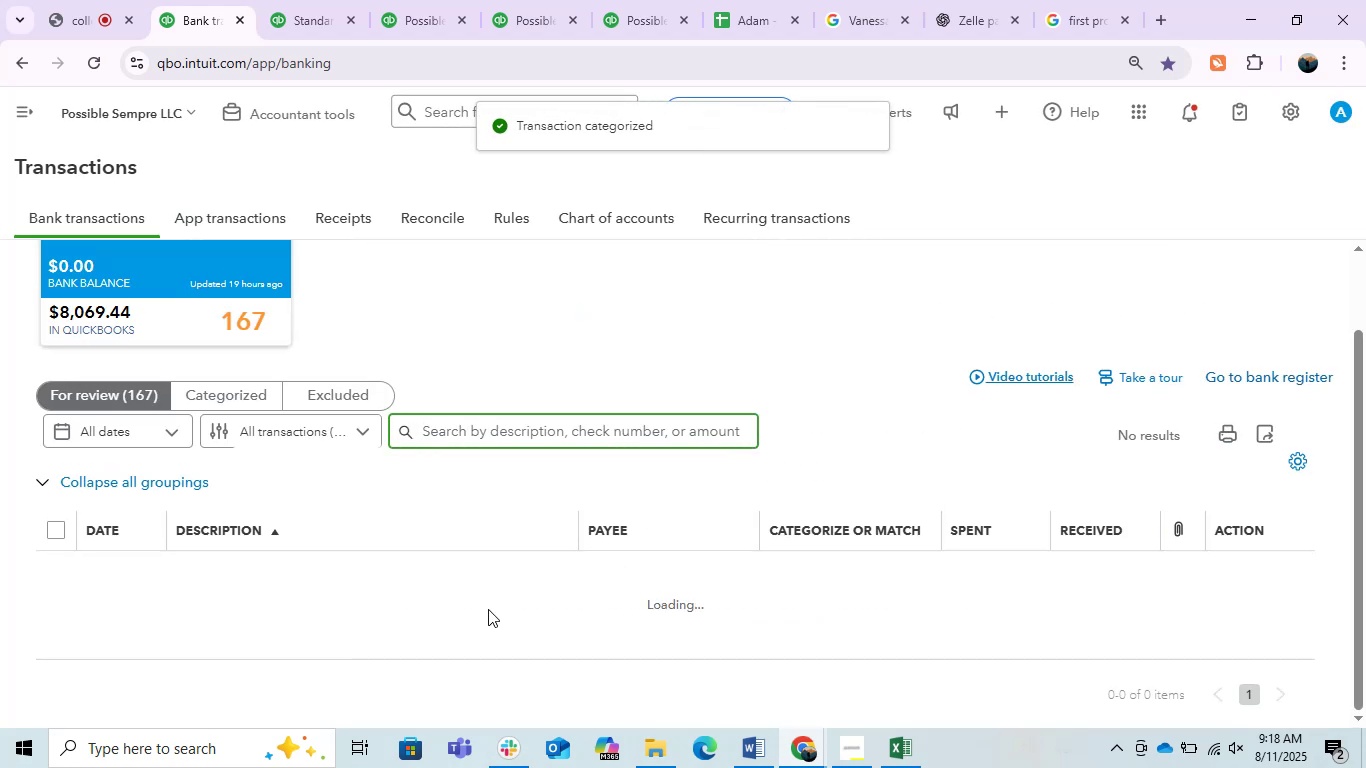 
mouse_move([461, 595])
 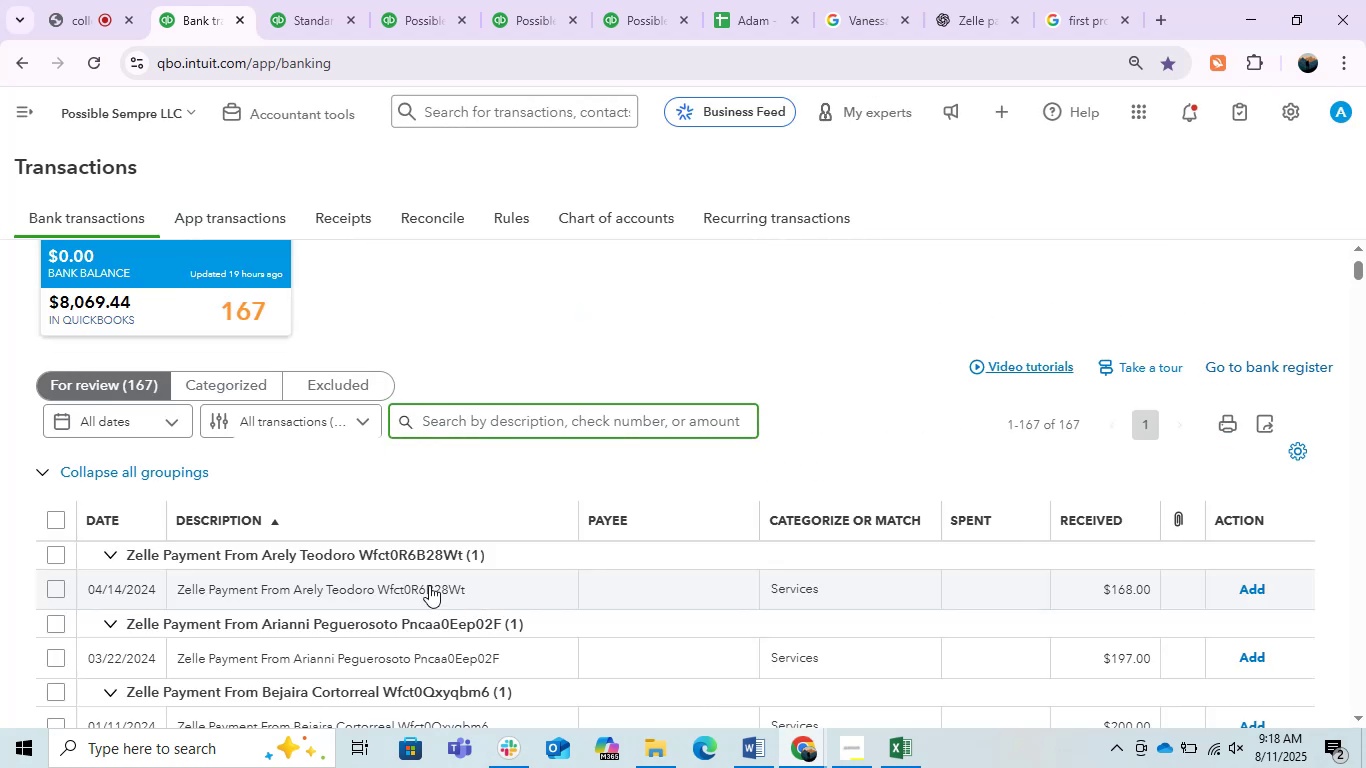 
left_click([429, 585])
 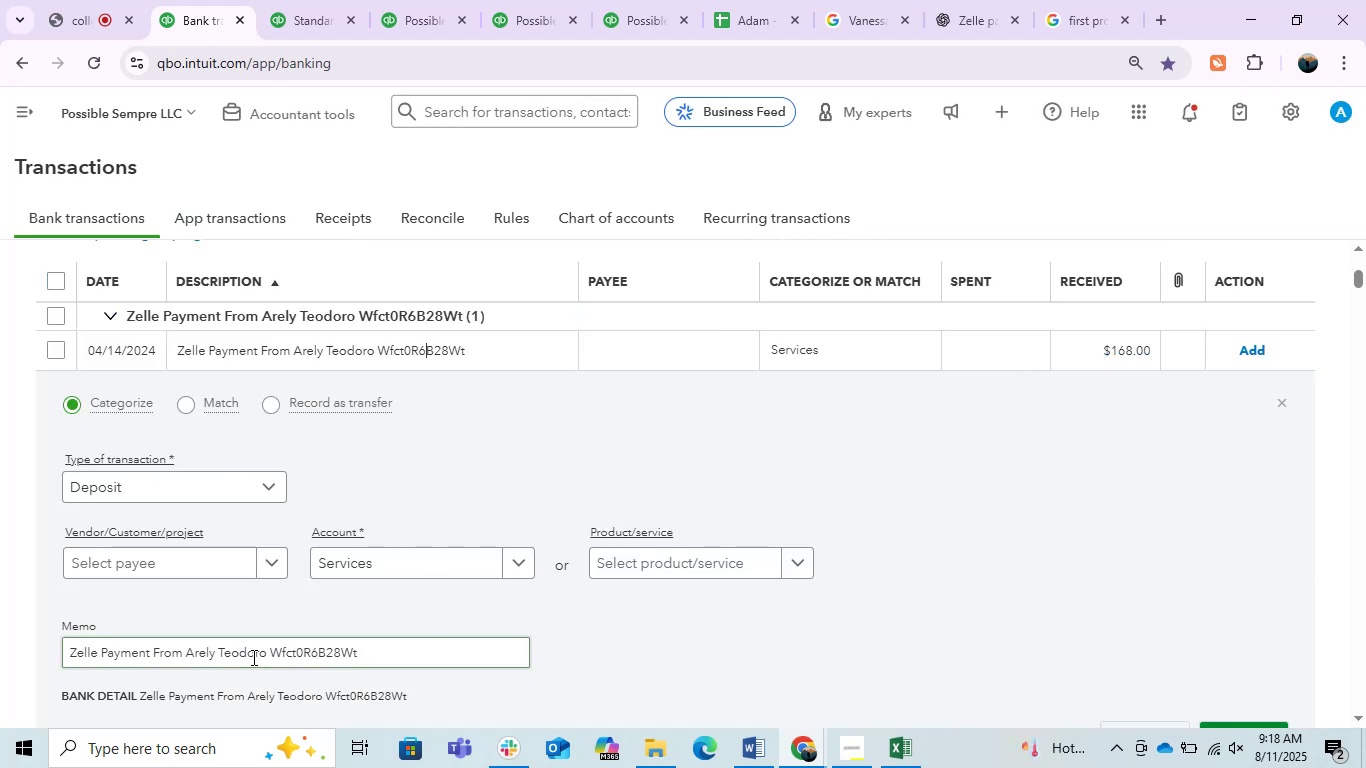 
left_click_drag(start_coordinate=[264, 654], to_coordinate=[188, 661])
 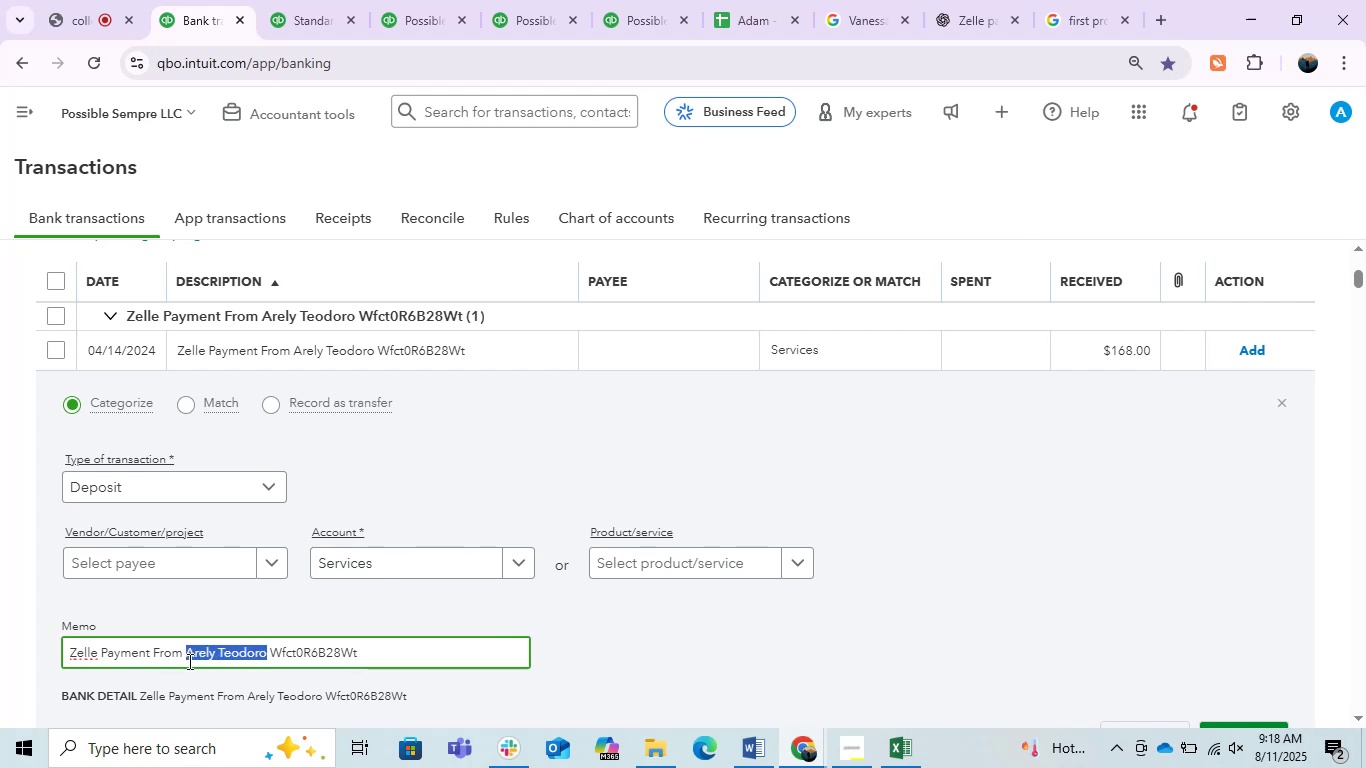 
key(Control+C)
 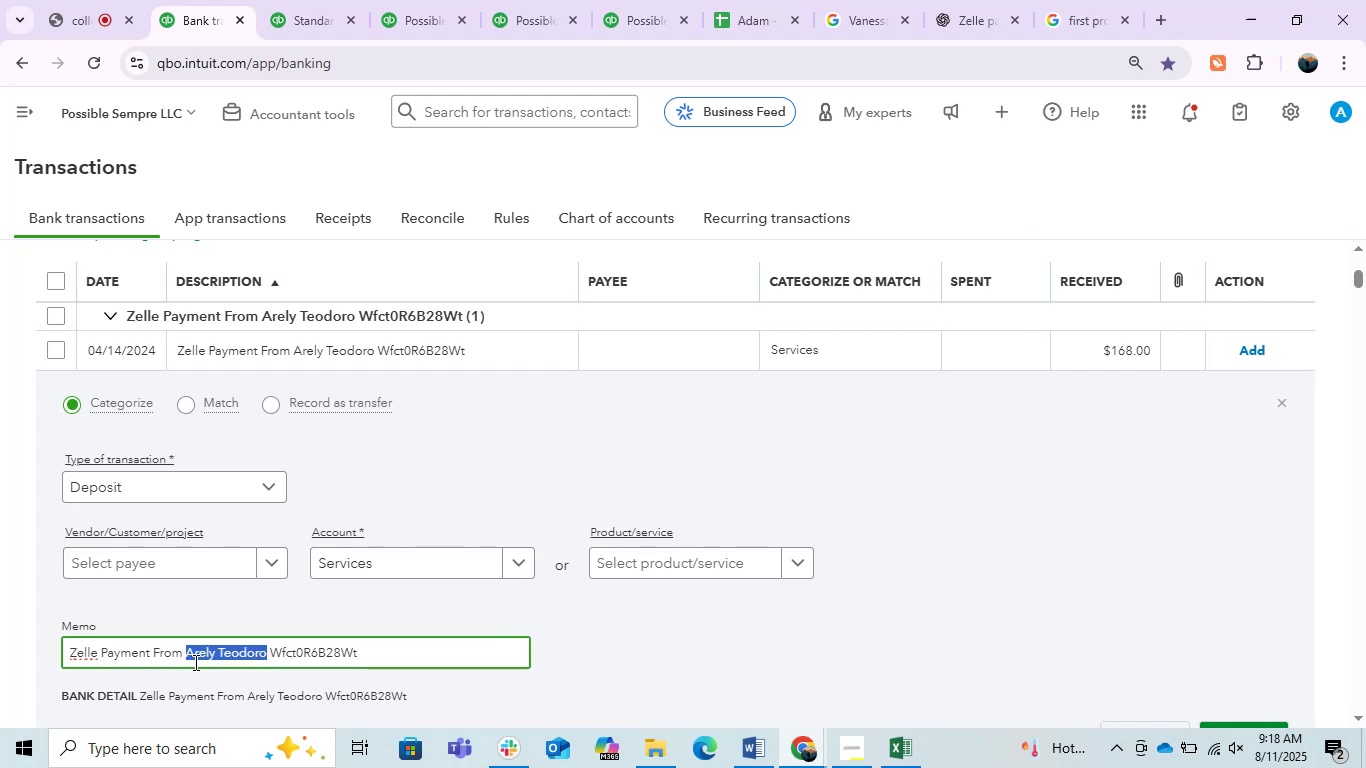 
key(Control+C)
 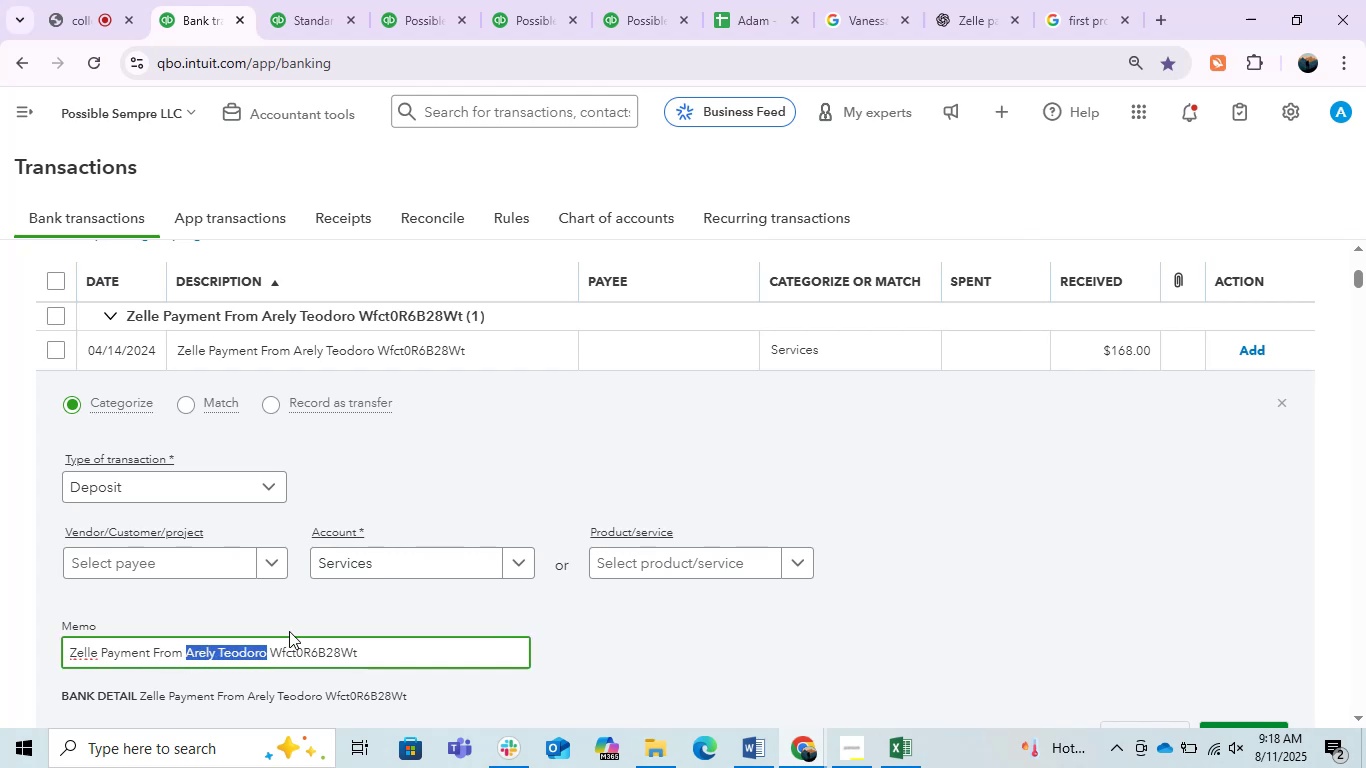 
key(Control+C)
 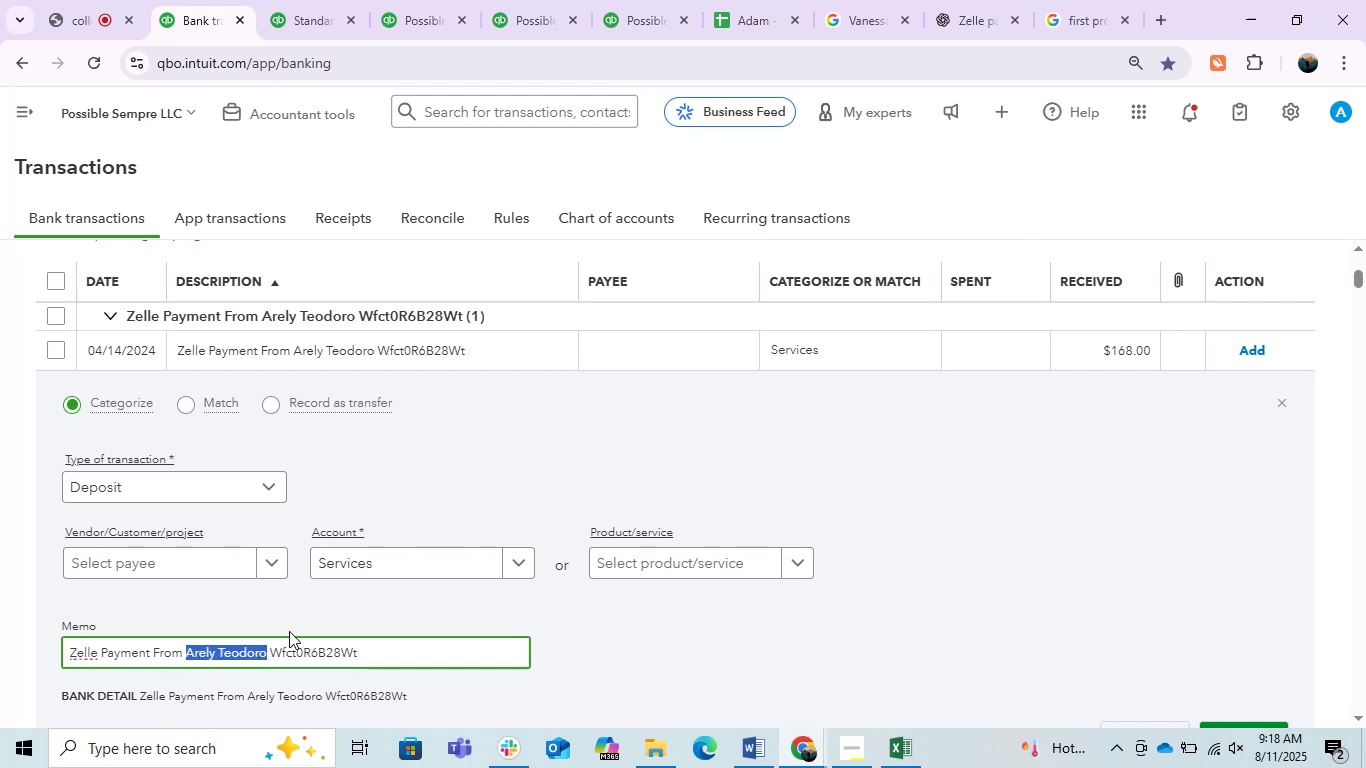 
key(Control+C)
 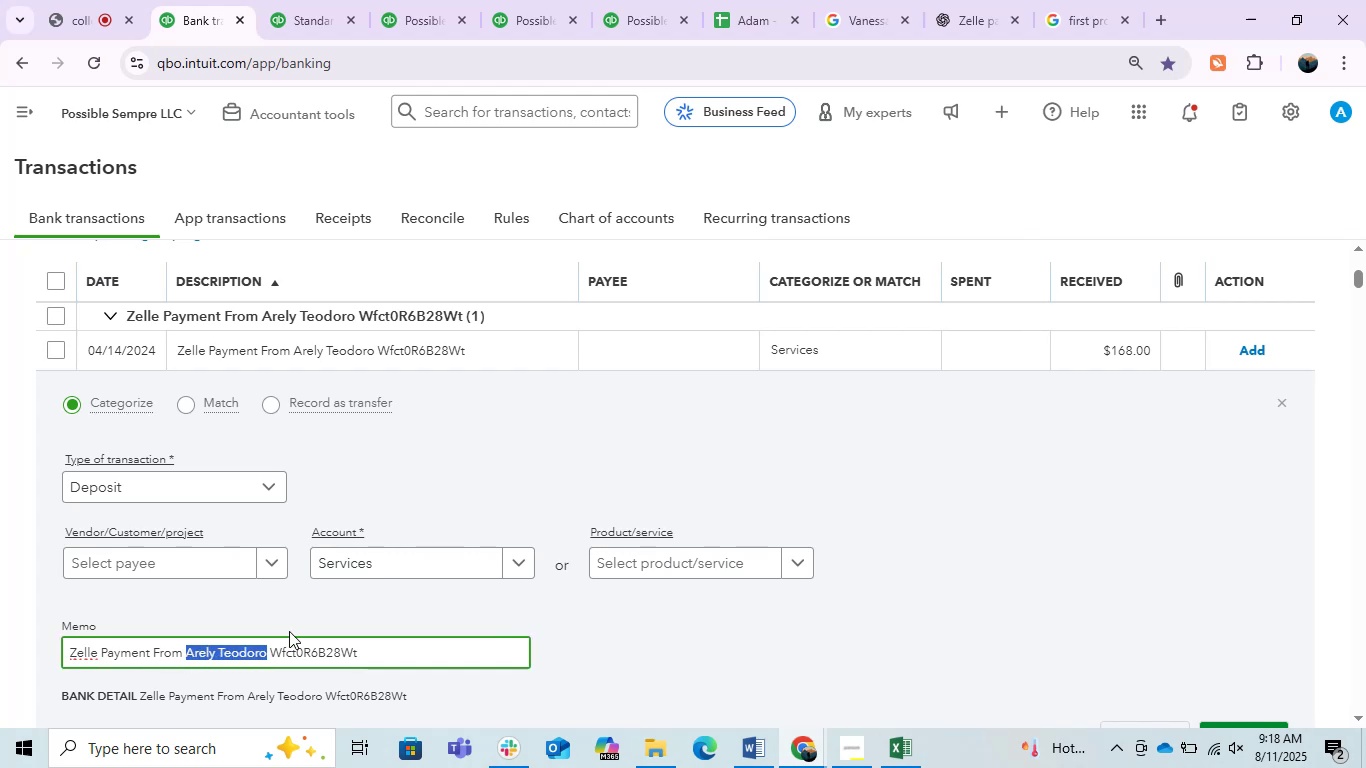 
key(Control+C)
 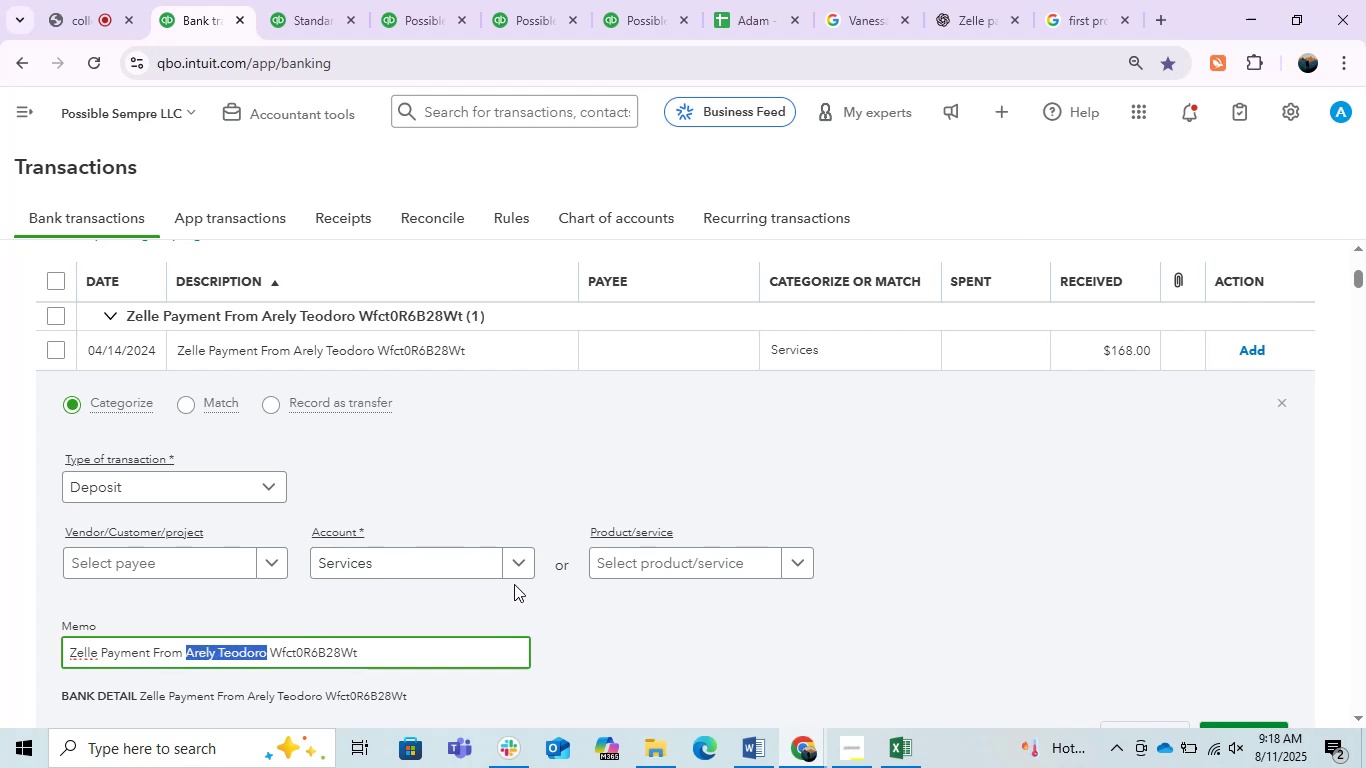 
scroll: coordinate [498, 579], scroll_direction: up, amount: 1.0
 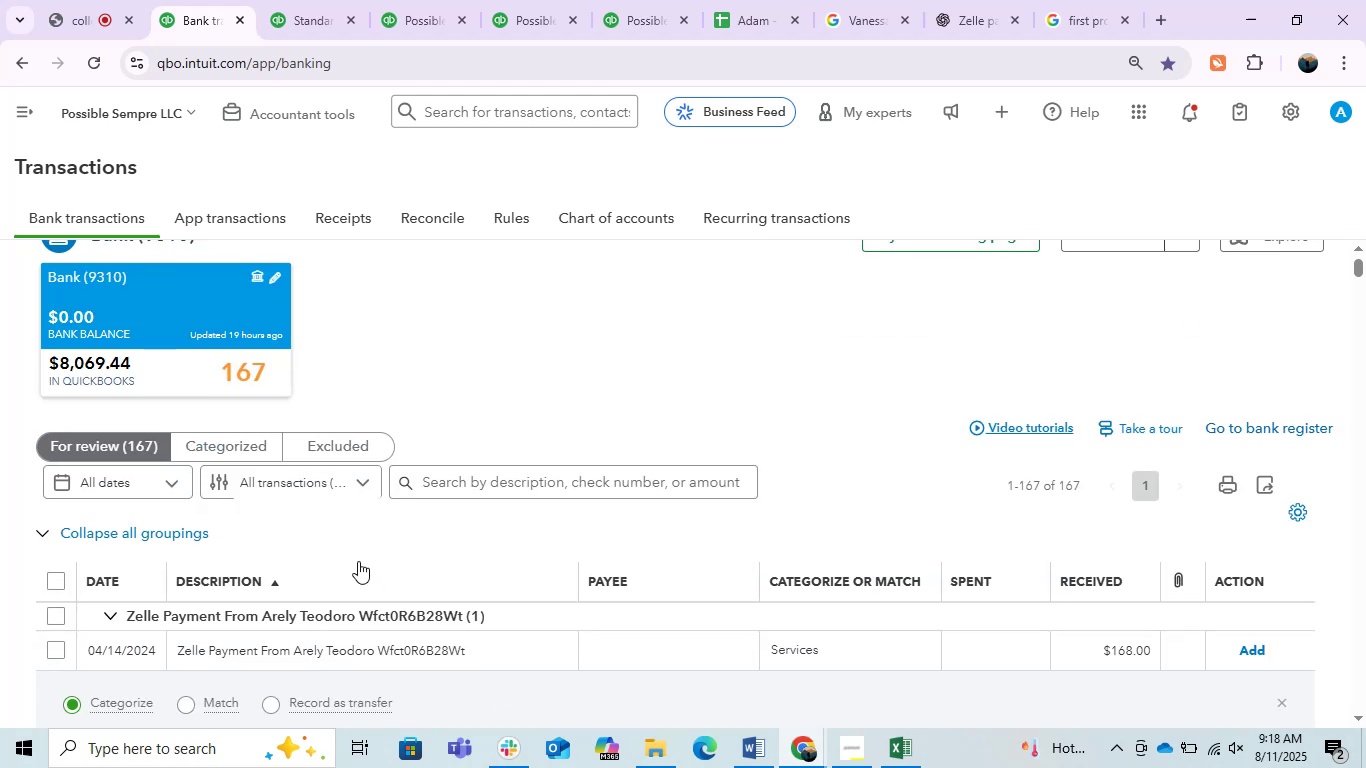 
scroll: coordinate [378, 540], scroll_direction: none, amount: 0.0
 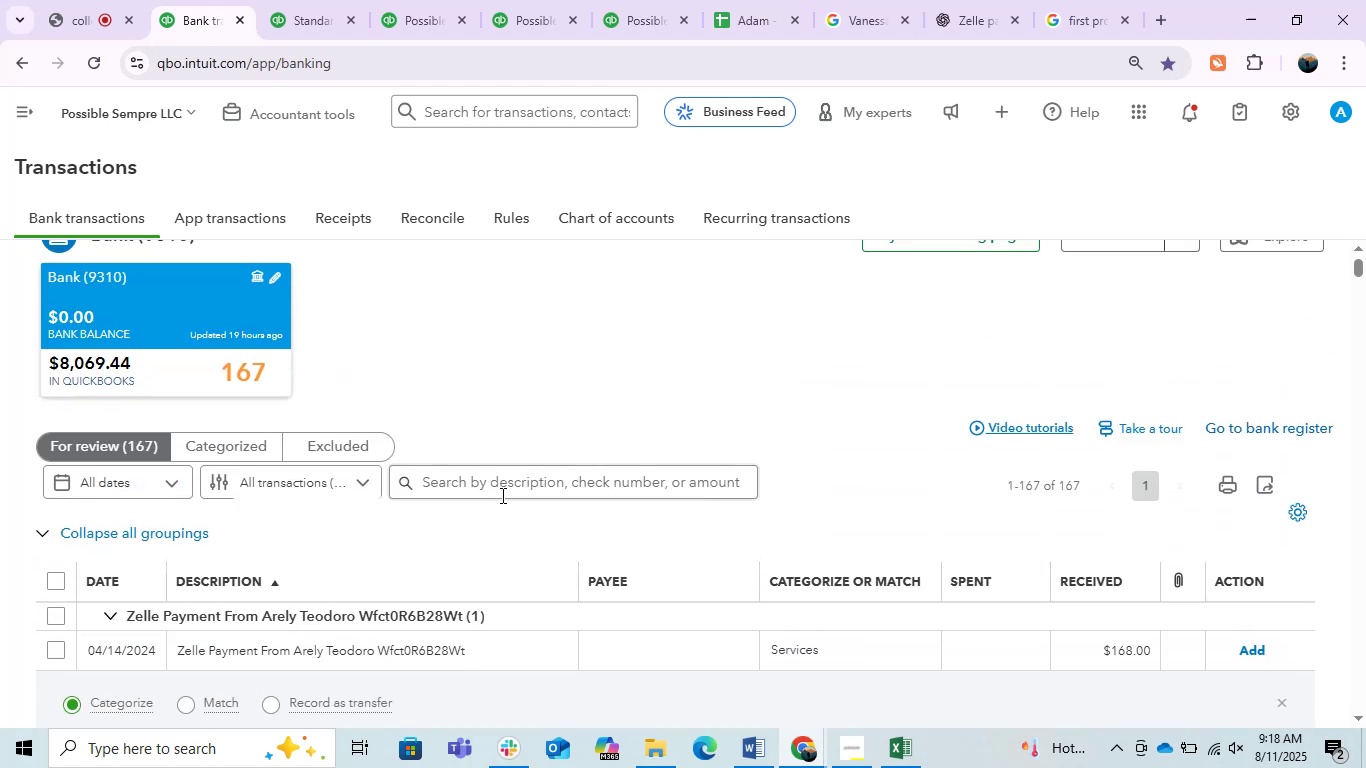 
left_click([501, 494])
 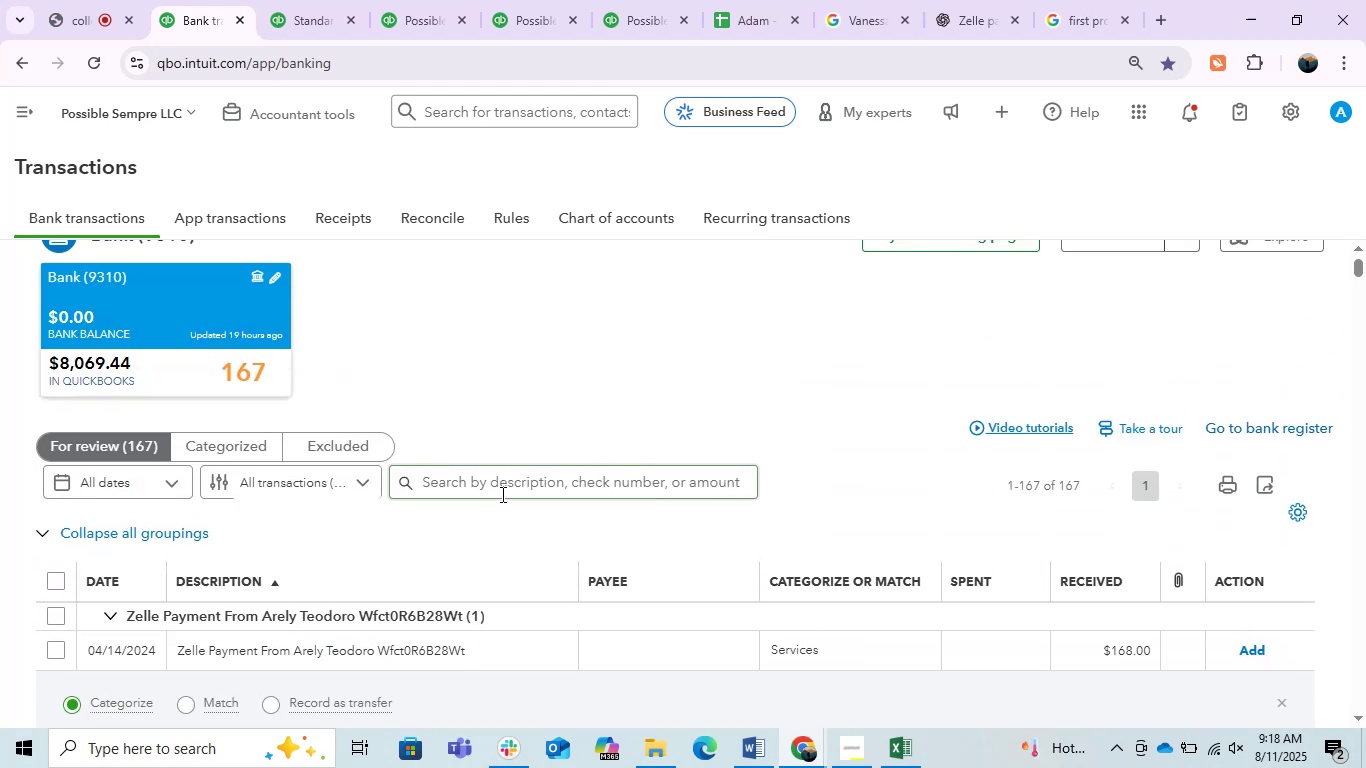 
hold_key(key=ControlLeft, duration=0.51)
 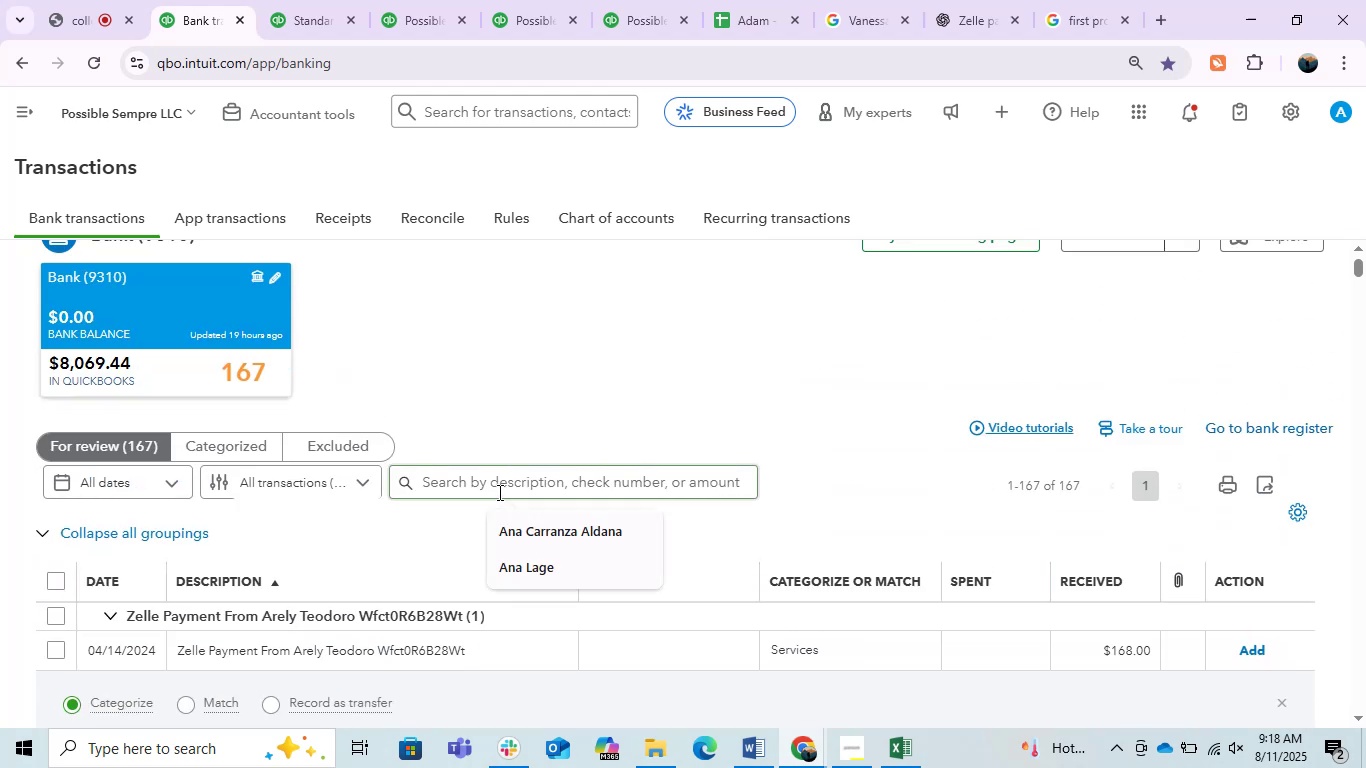 
left_click([498, 492])
 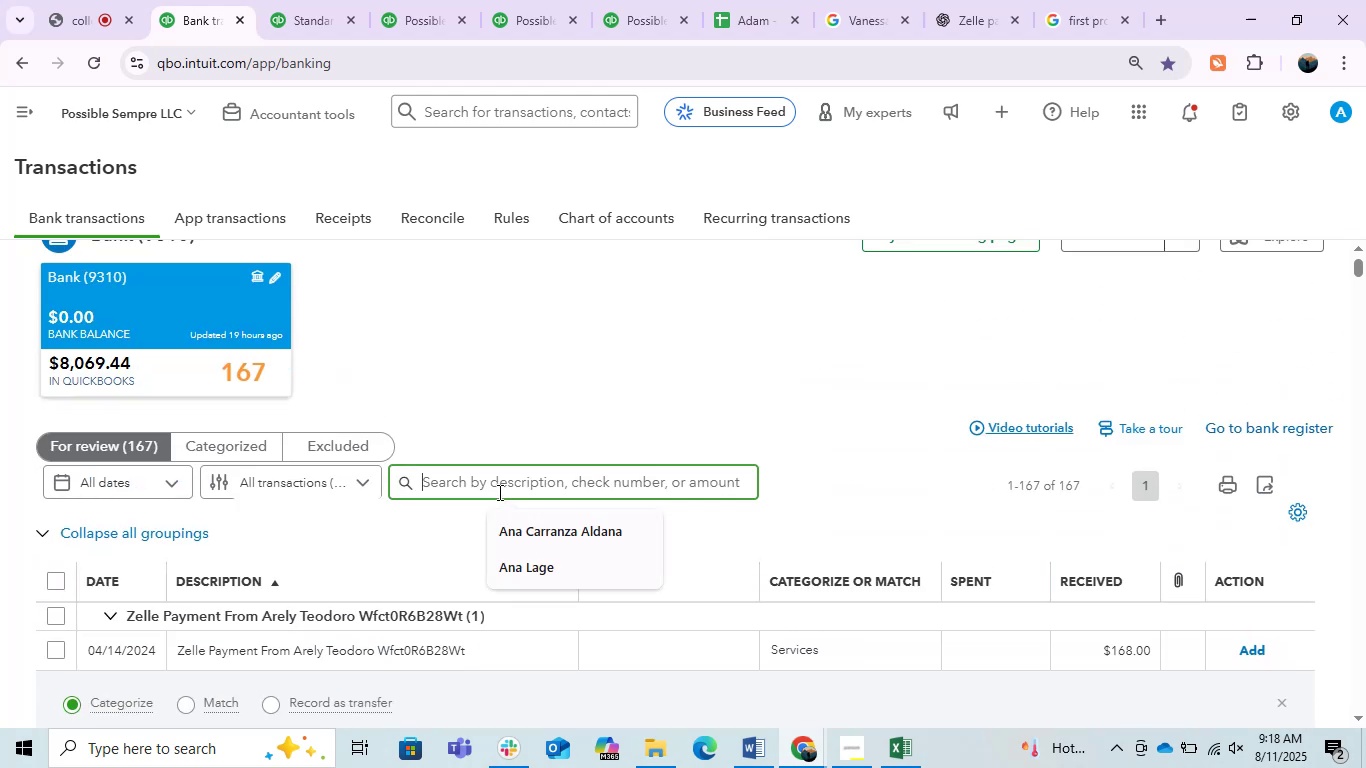 
key(Control+ControlLeft)
 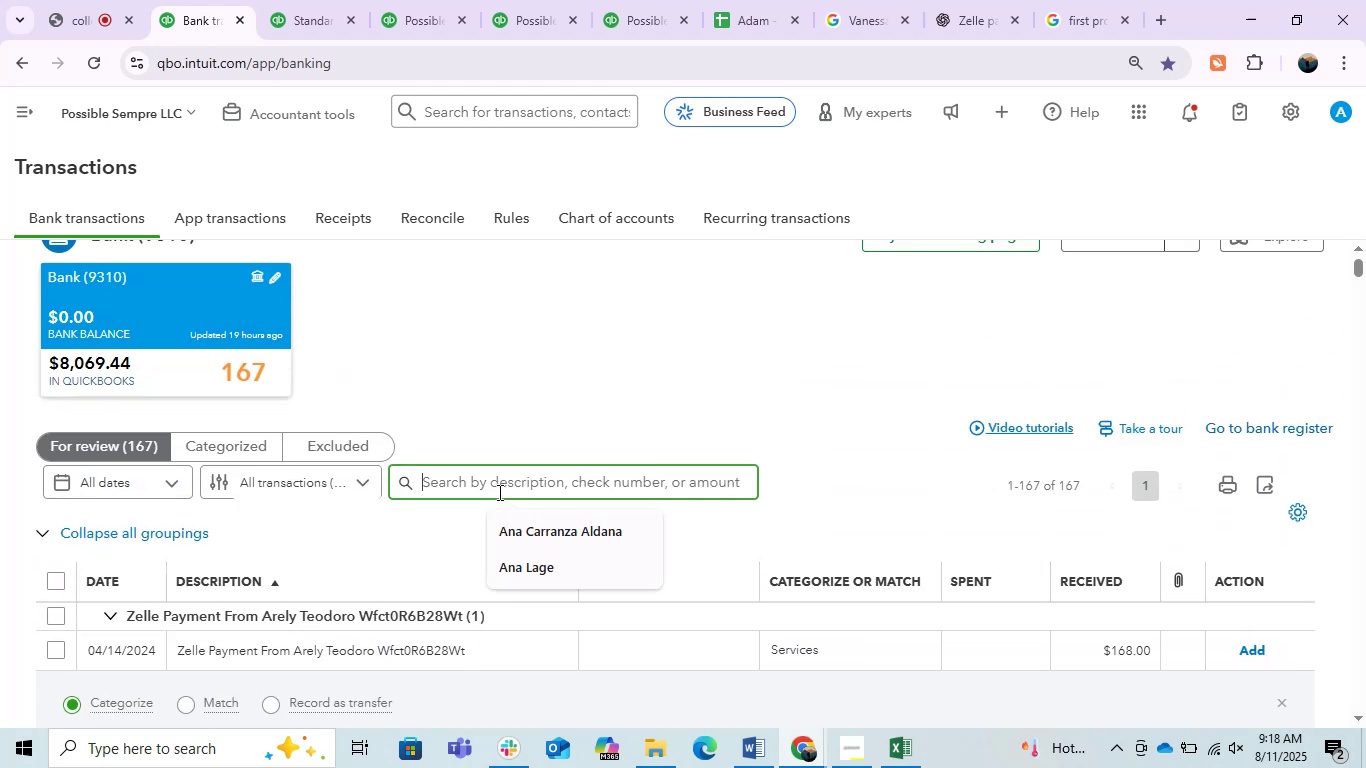 
key(Control+V)
 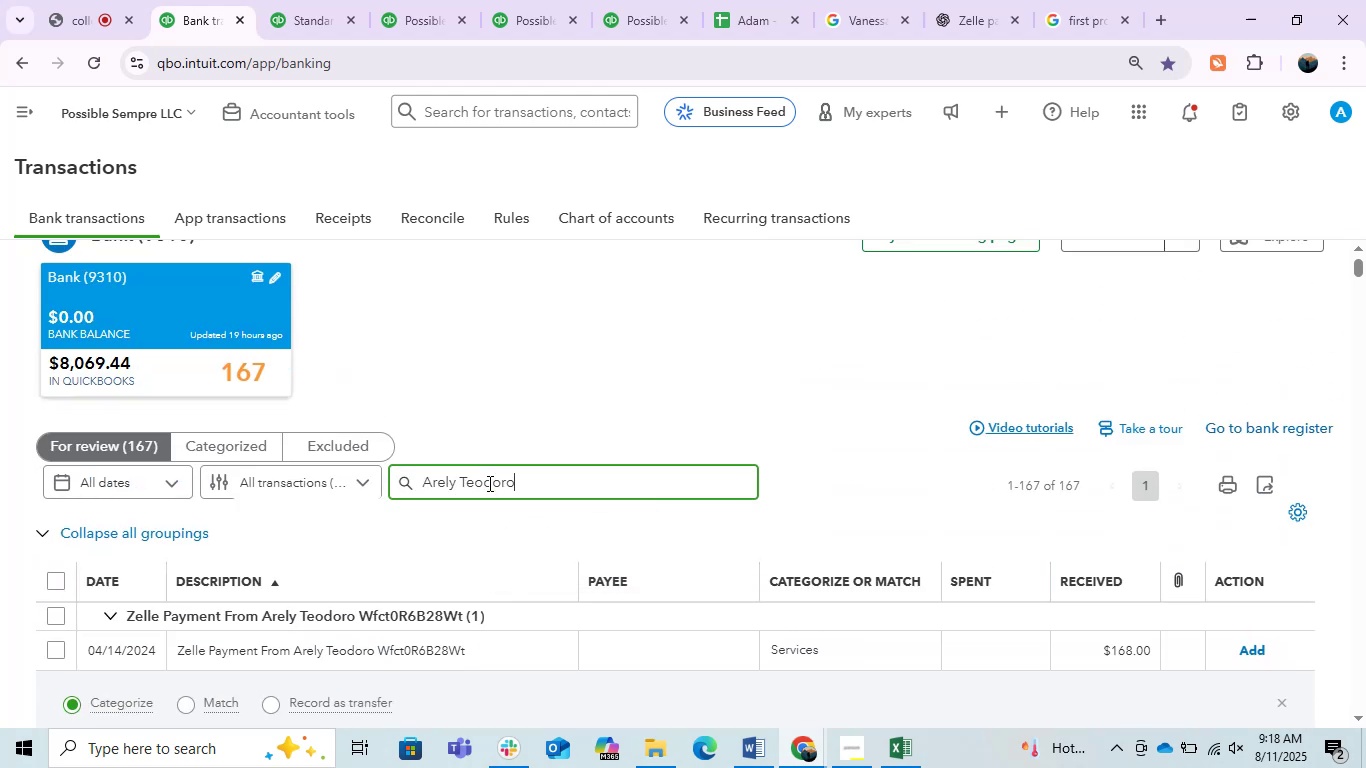 
key(Enter)
 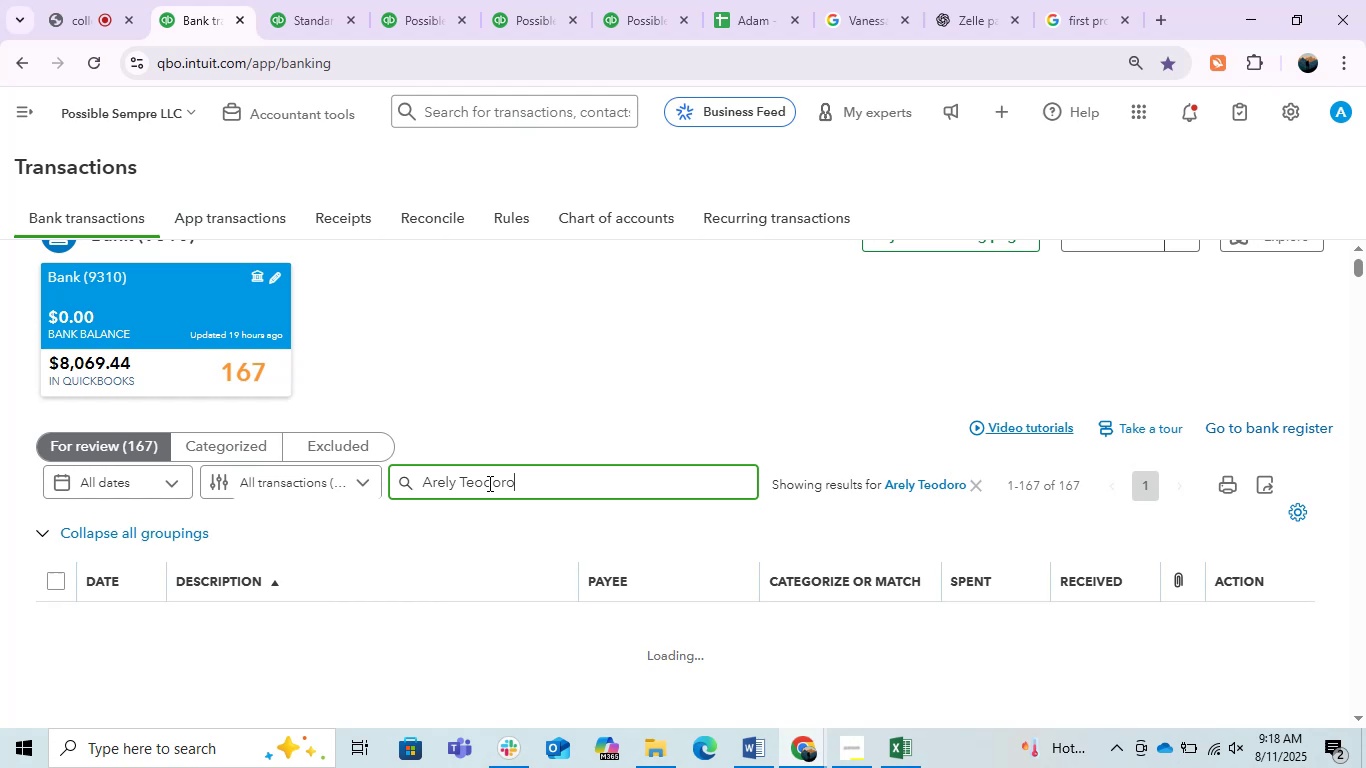 
scroll: coordinate [484, 496], scroll_direction: down, amount: 4.0
 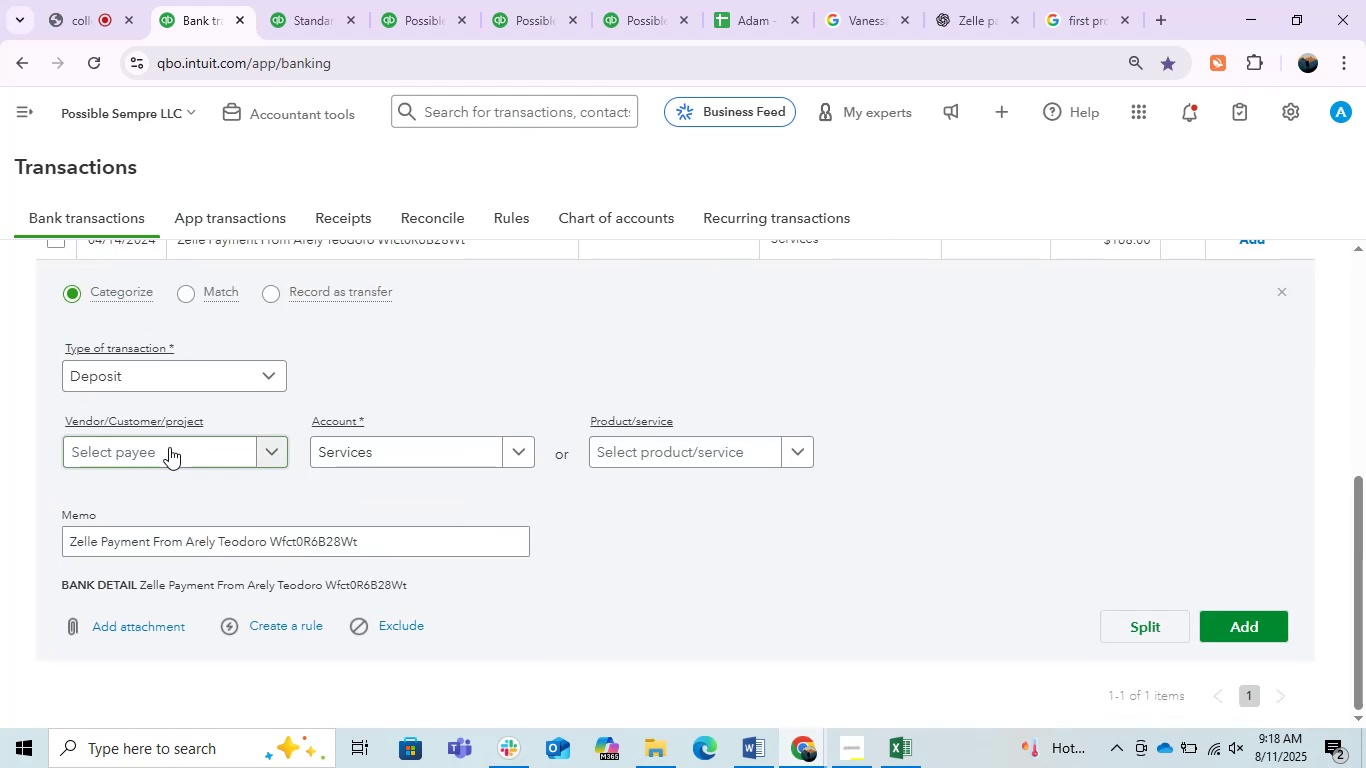 
left_click([168, 447])
 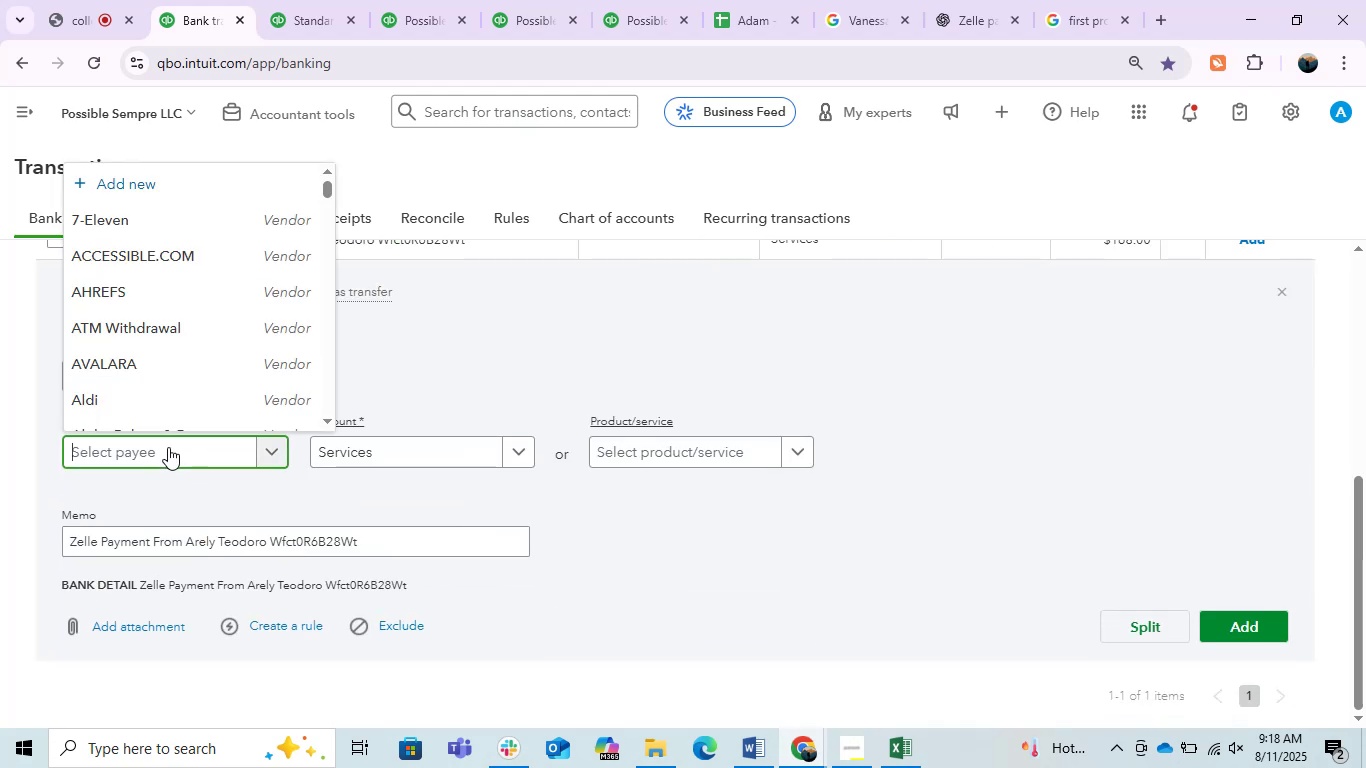 
key(Control+V)
 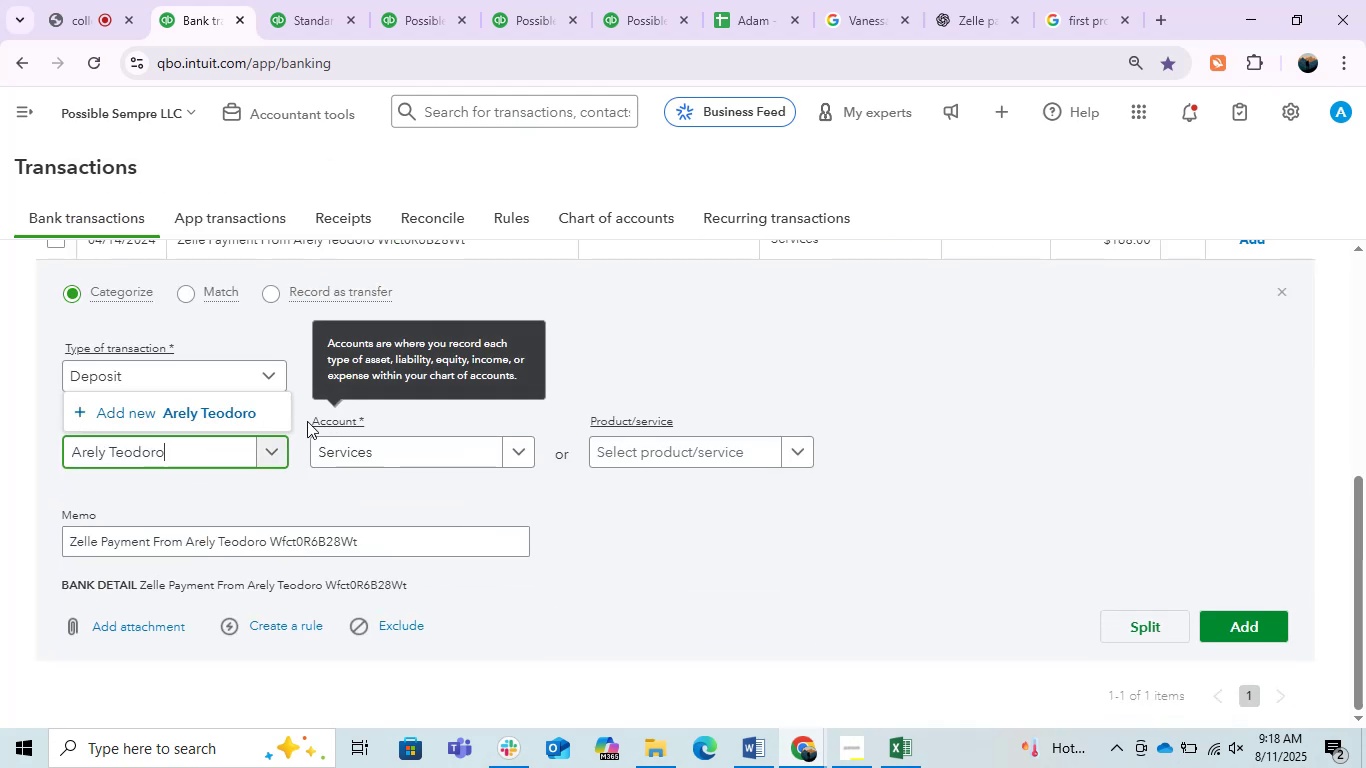 
left_click([256, 413])
 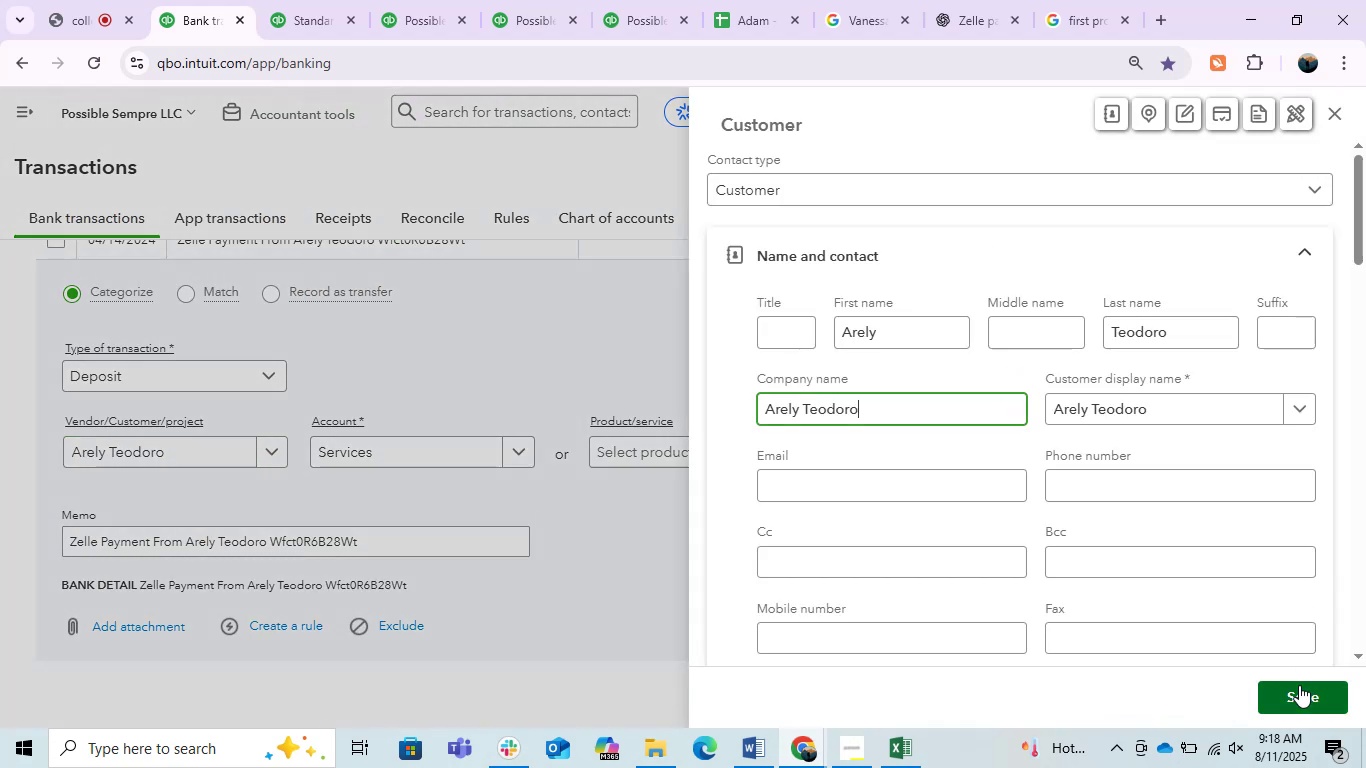 
left_click([1296, 689])
 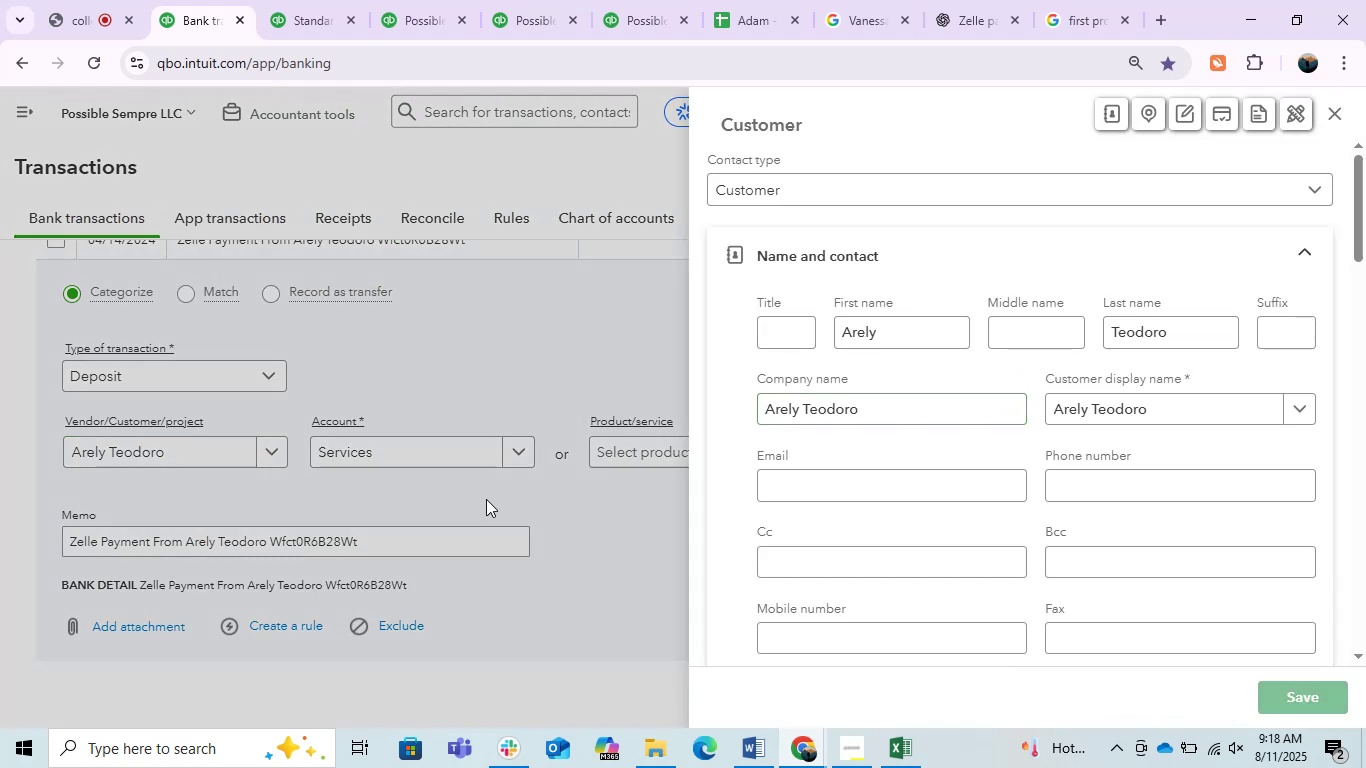 
mouse_move([462, 485])
 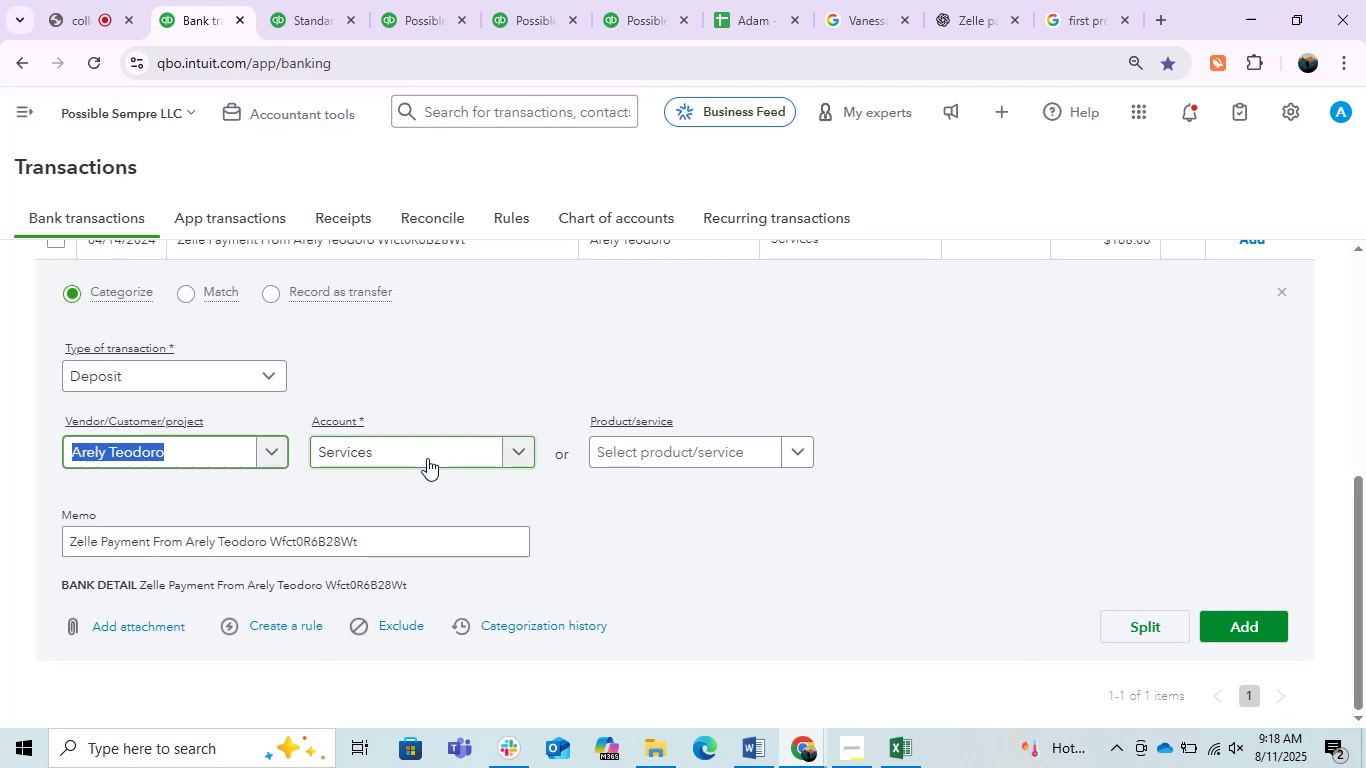 
left_click([427, 458])
 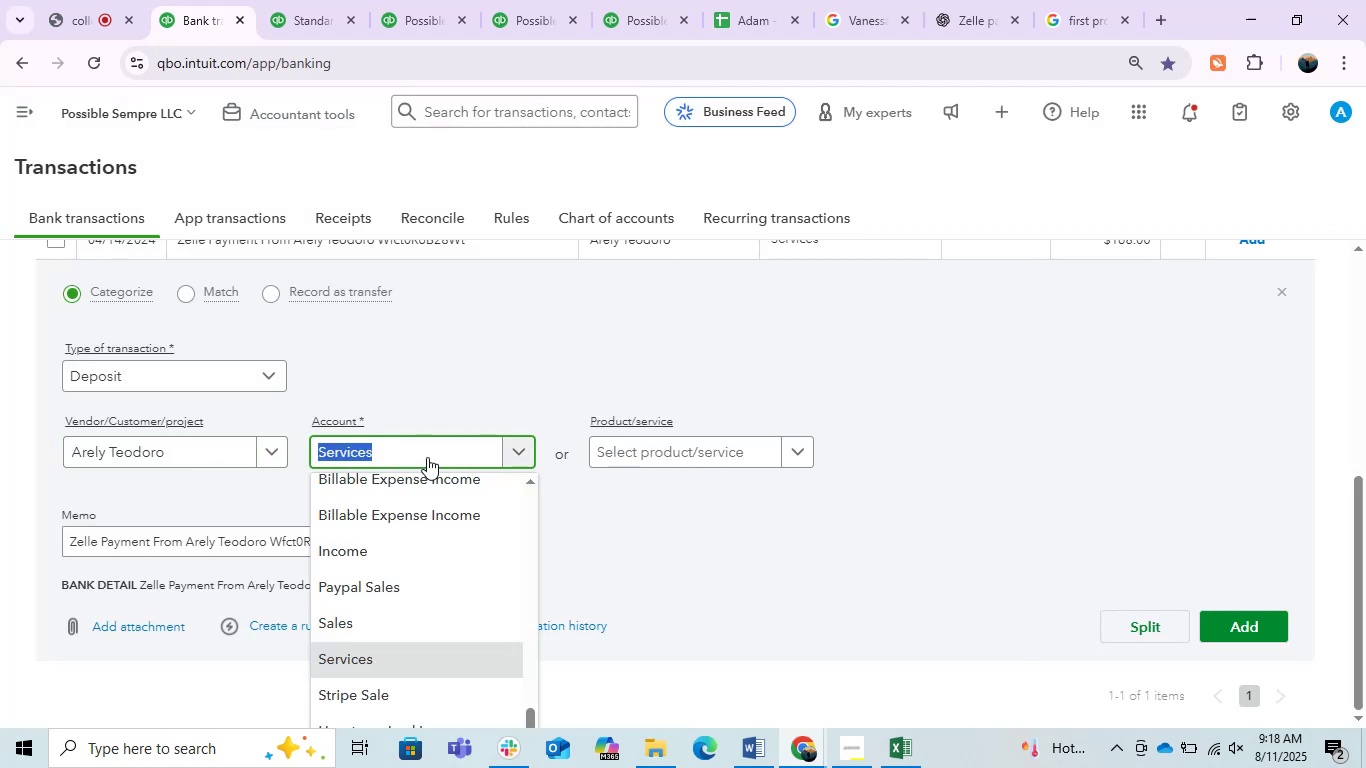 
type(IN)
 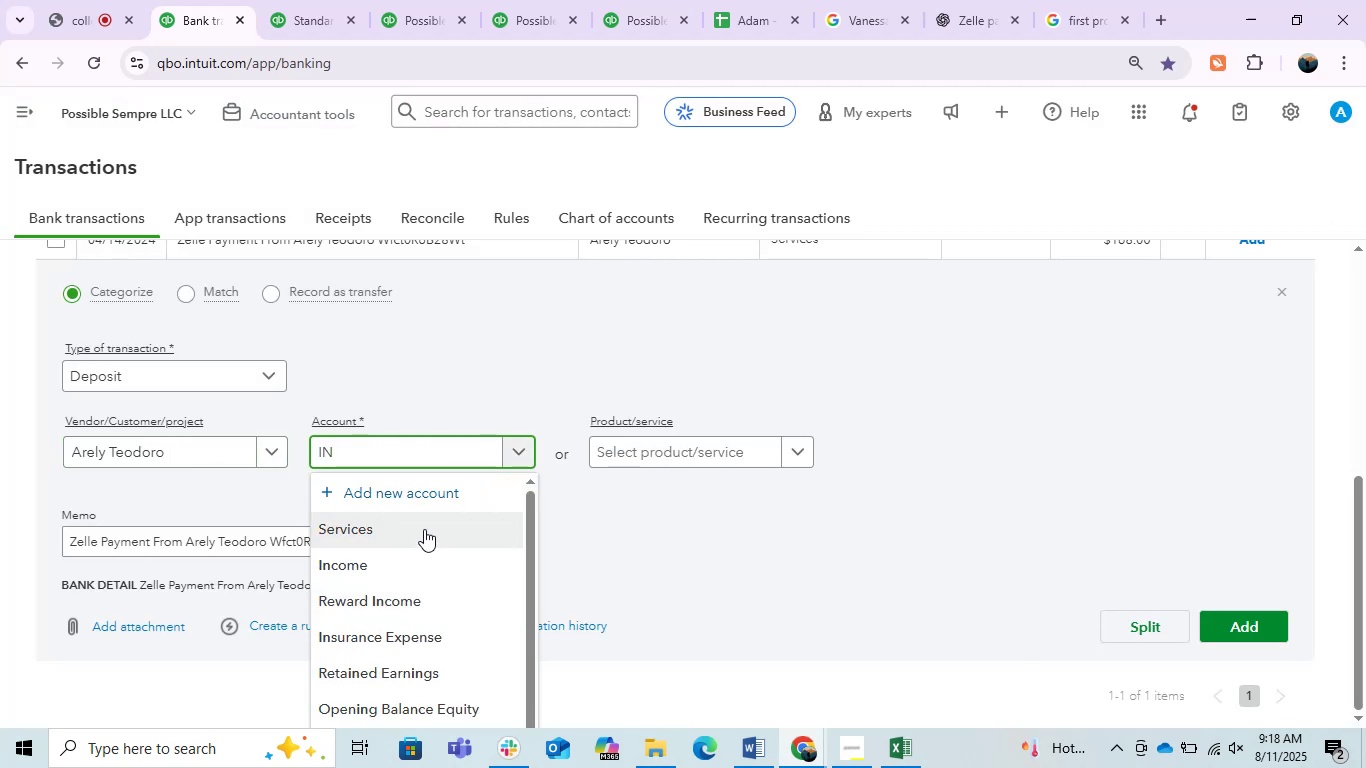 
left_click([408, 562])
 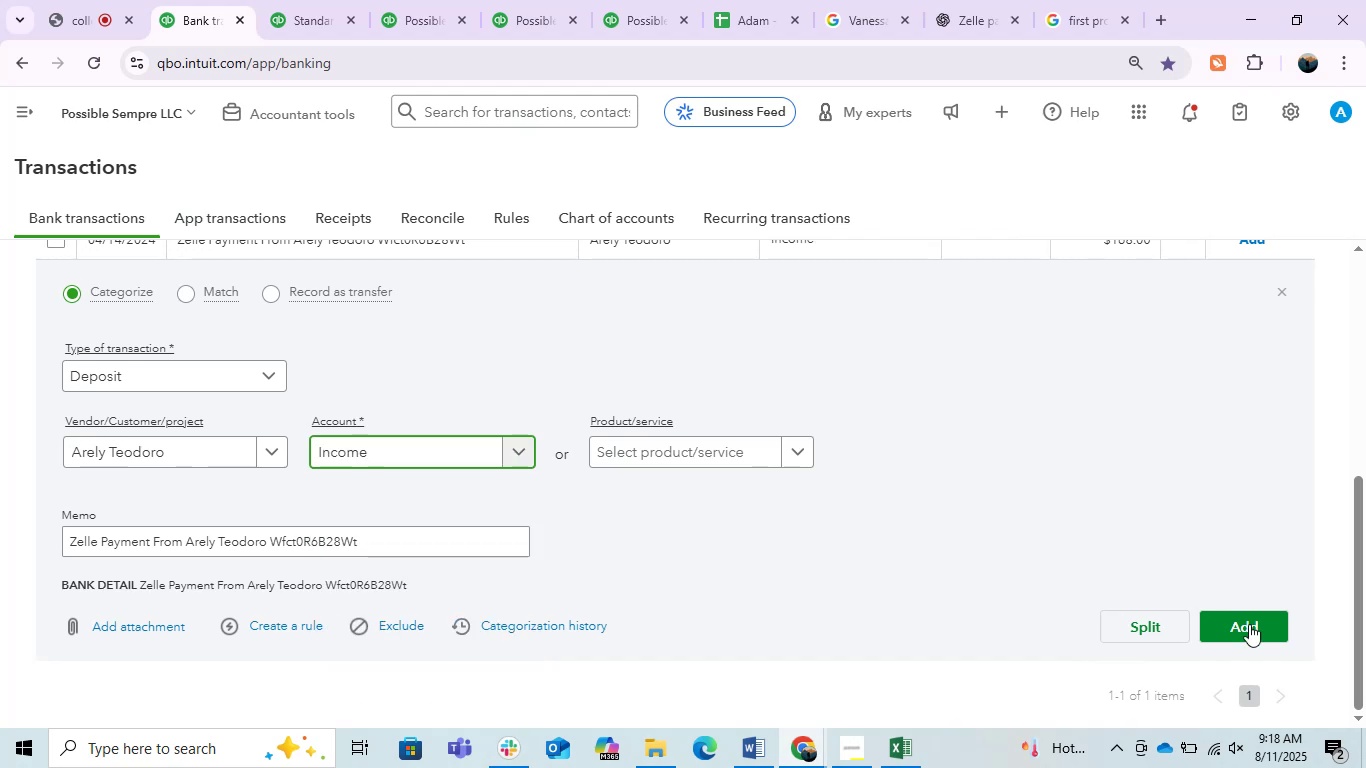 
left_click([1292, 624])
 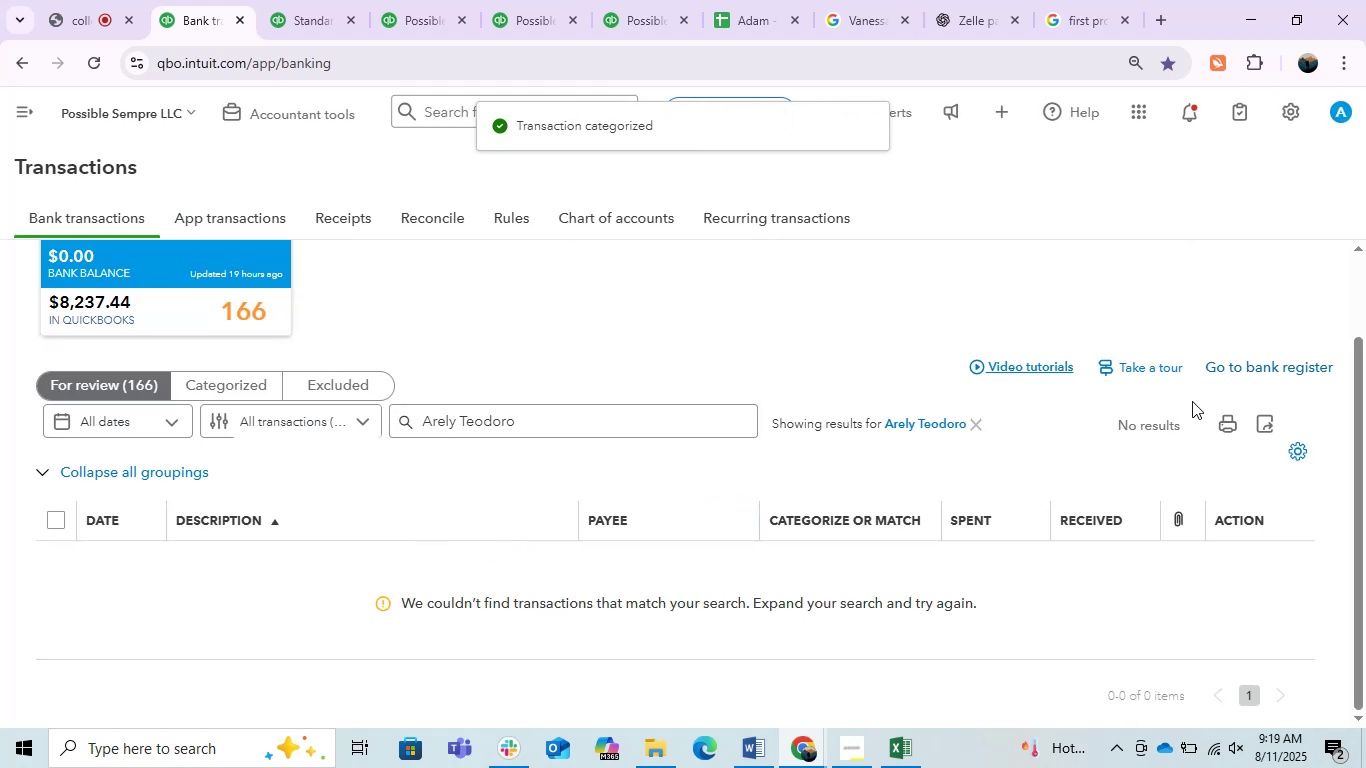 
left_click([968, 427])
 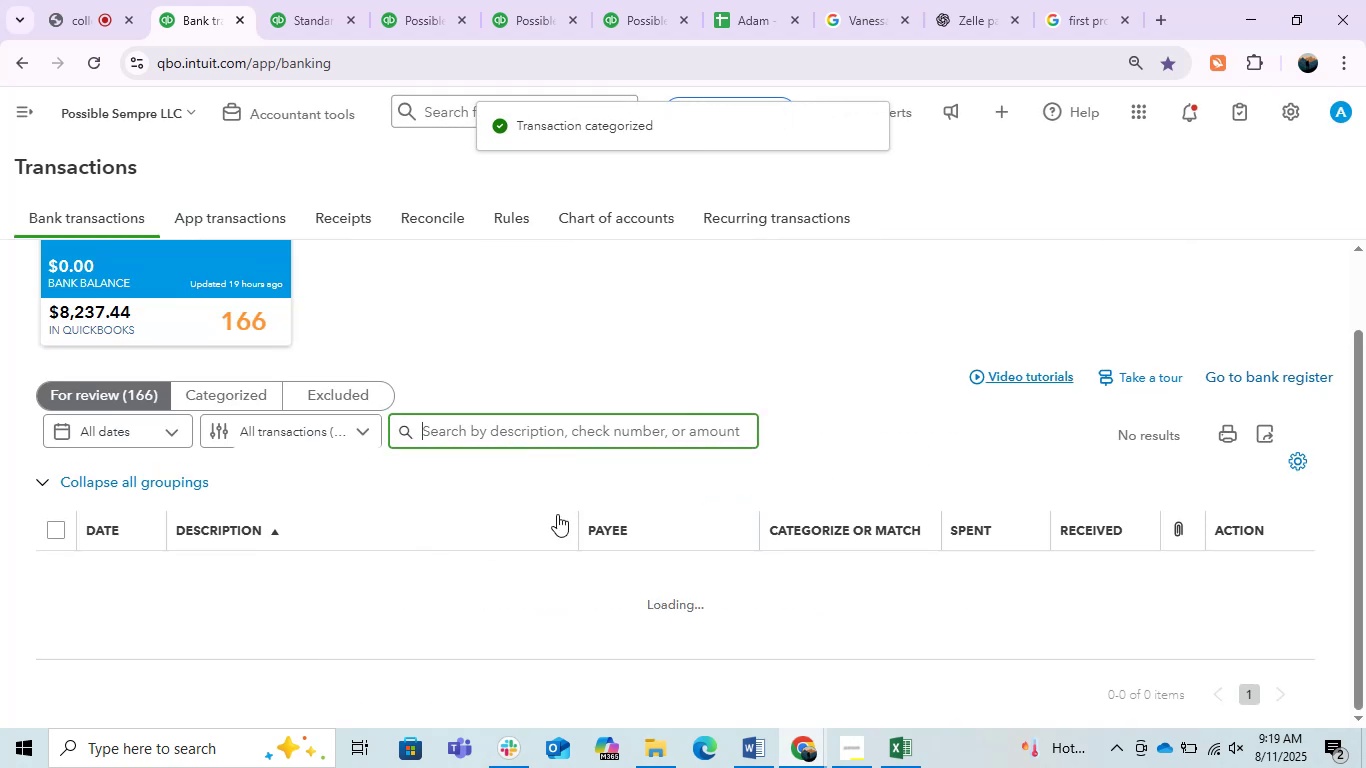 
mouse_move([483, 550])
 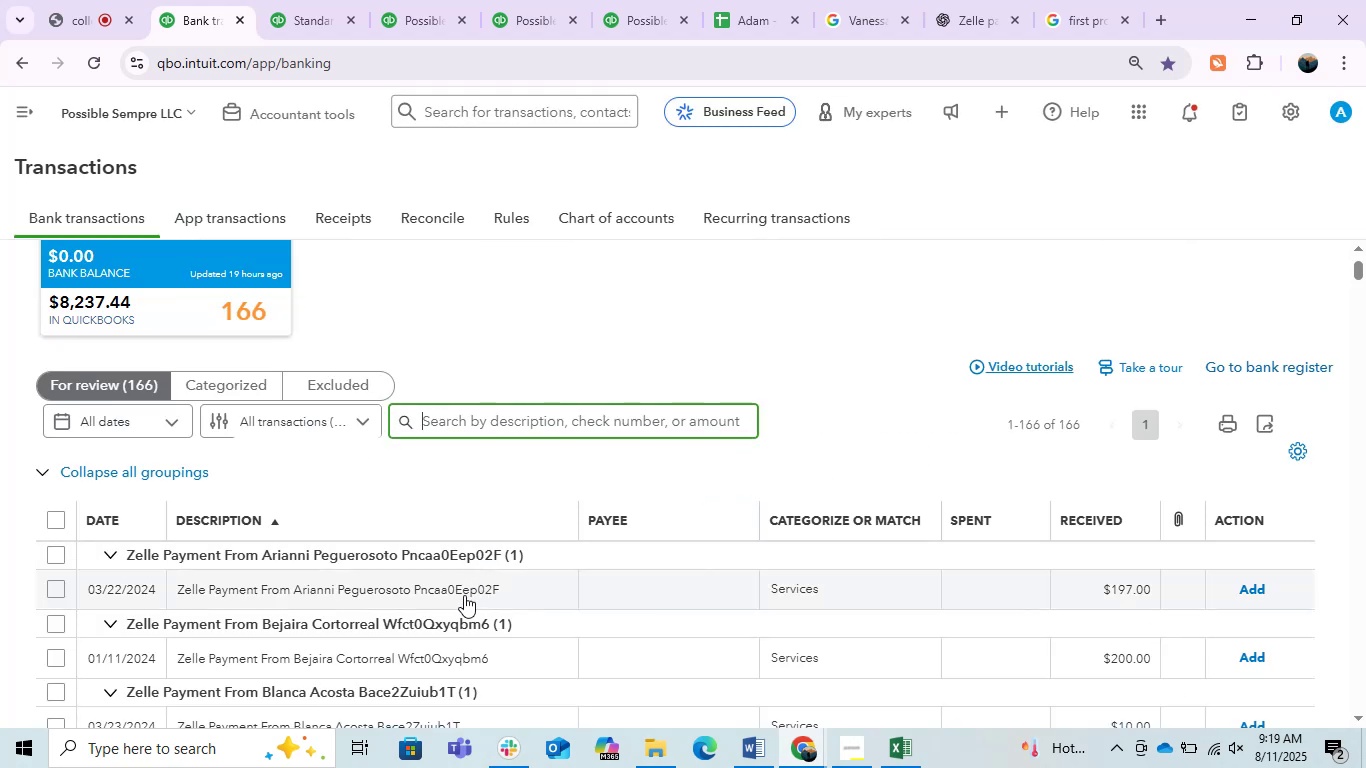 
left_click([464, 595])
 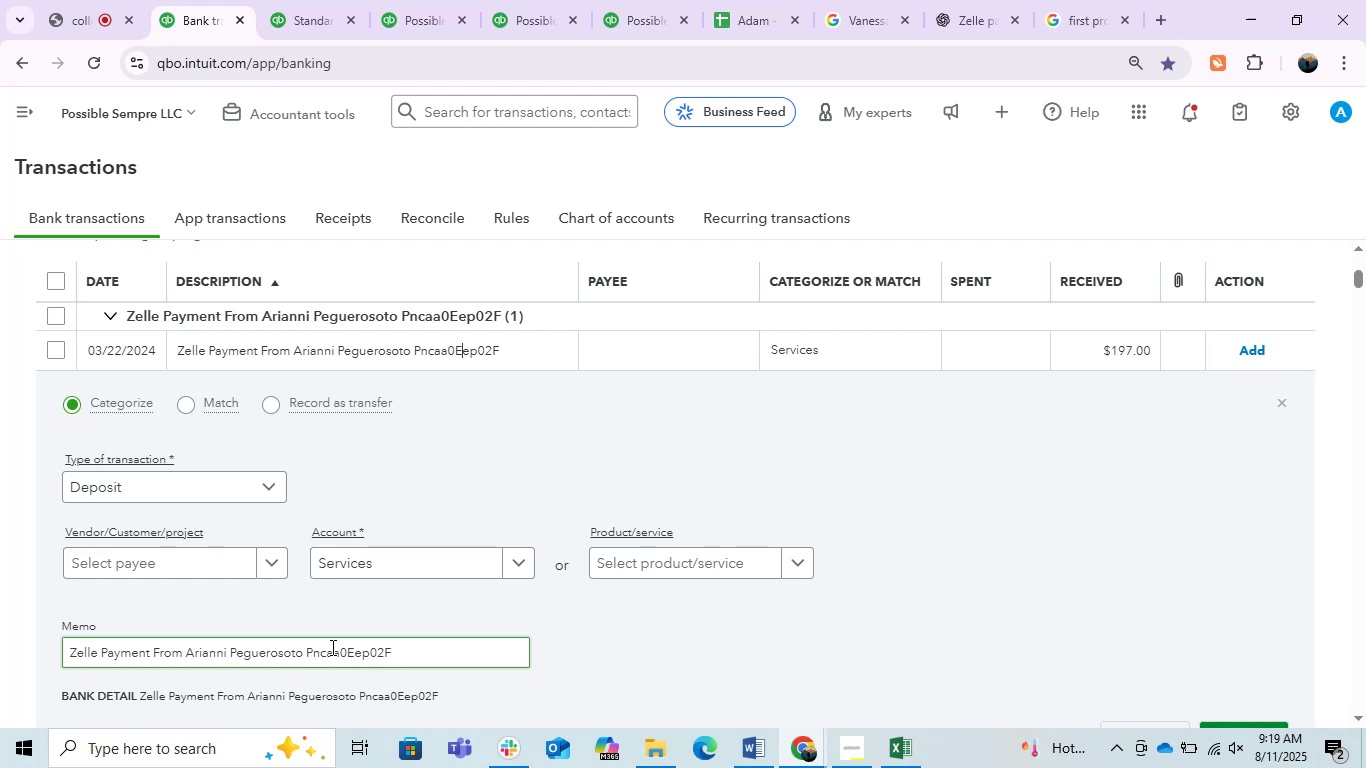 
left_click_drag(start_coordinate=[301, 656], to_coordinate=[186, 674])
 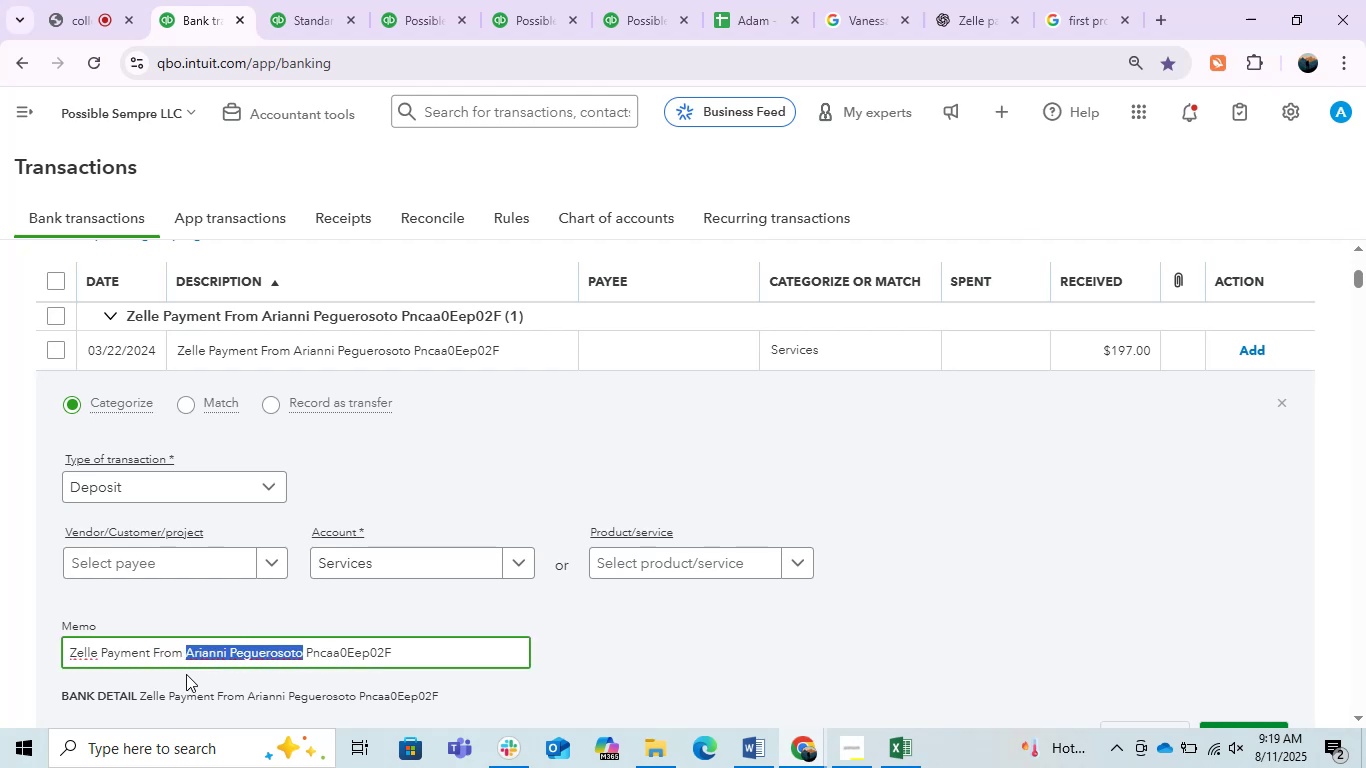 
key(Control+C)
 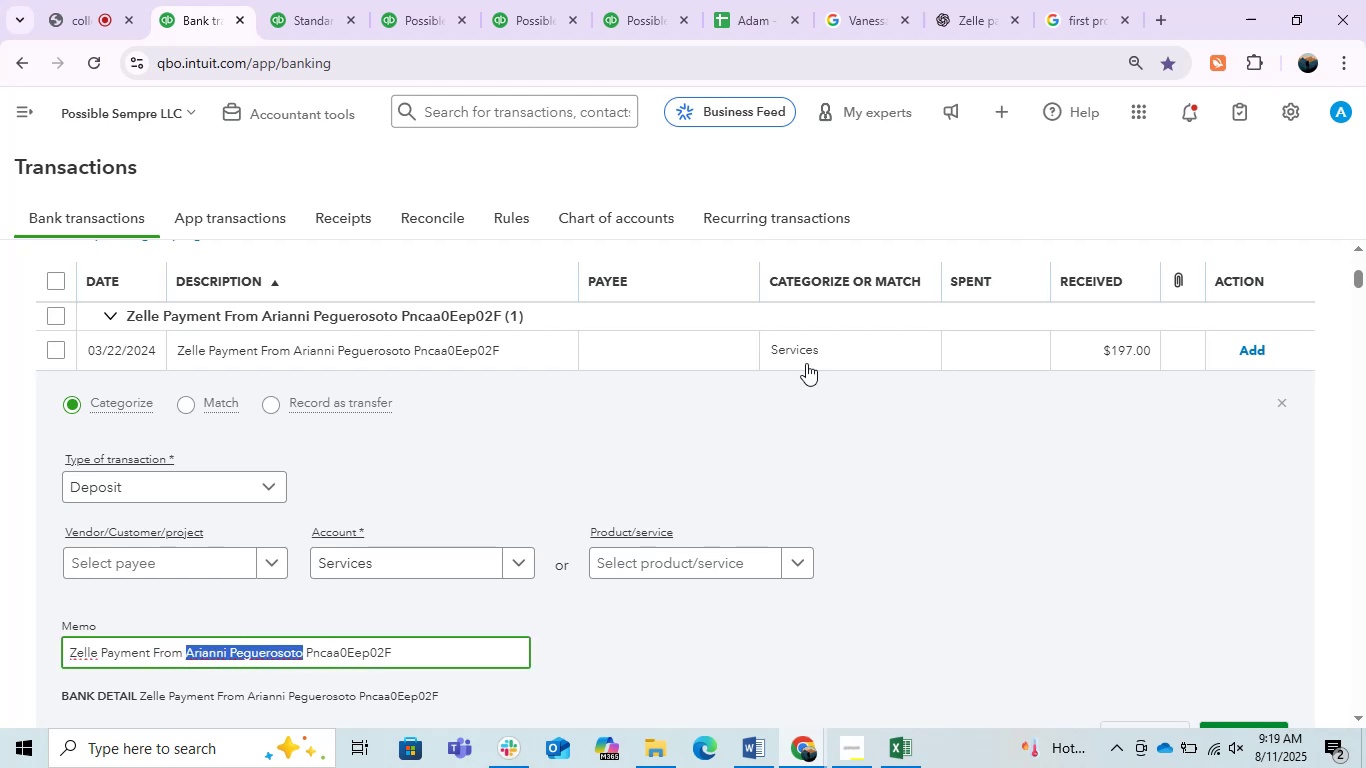 
key(Control+C)
 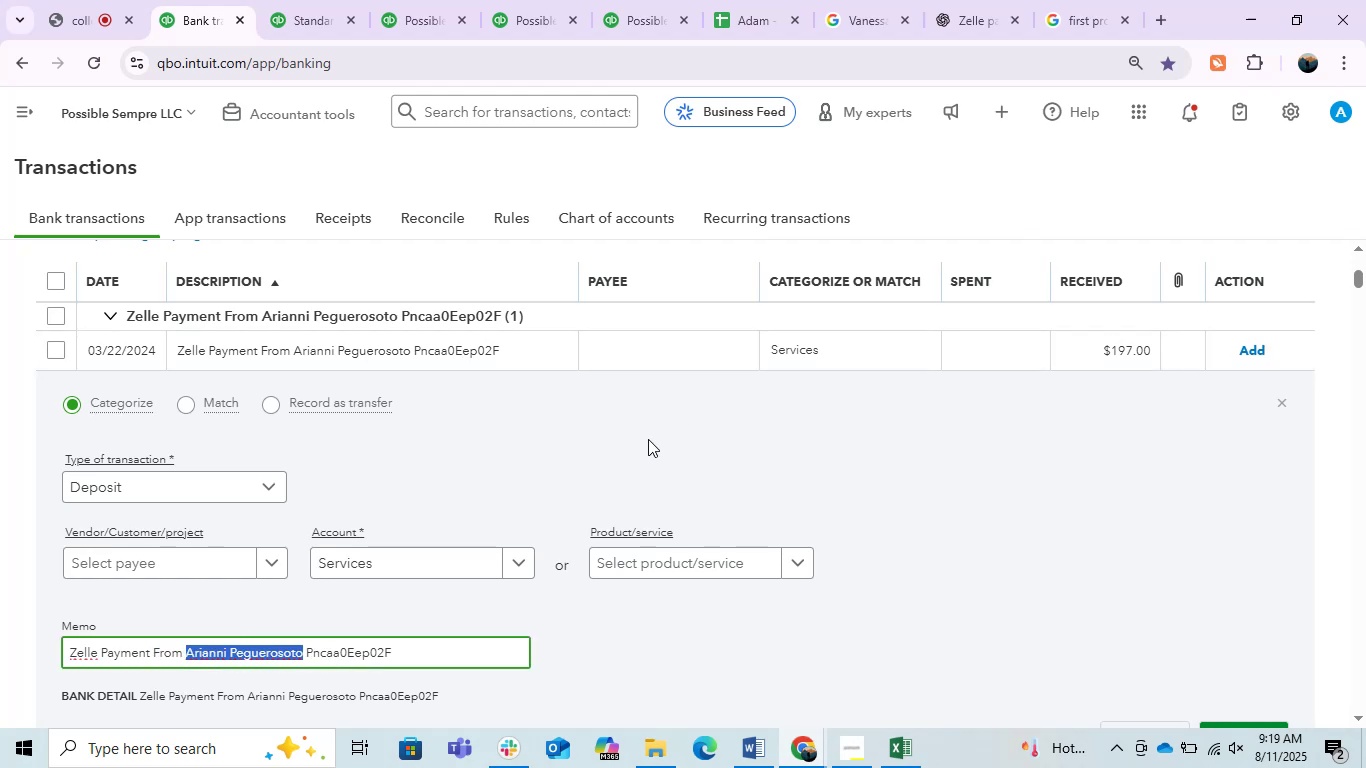 
scroll: coordinate [638, 458], scroll_direction: up, amount: 2.0
 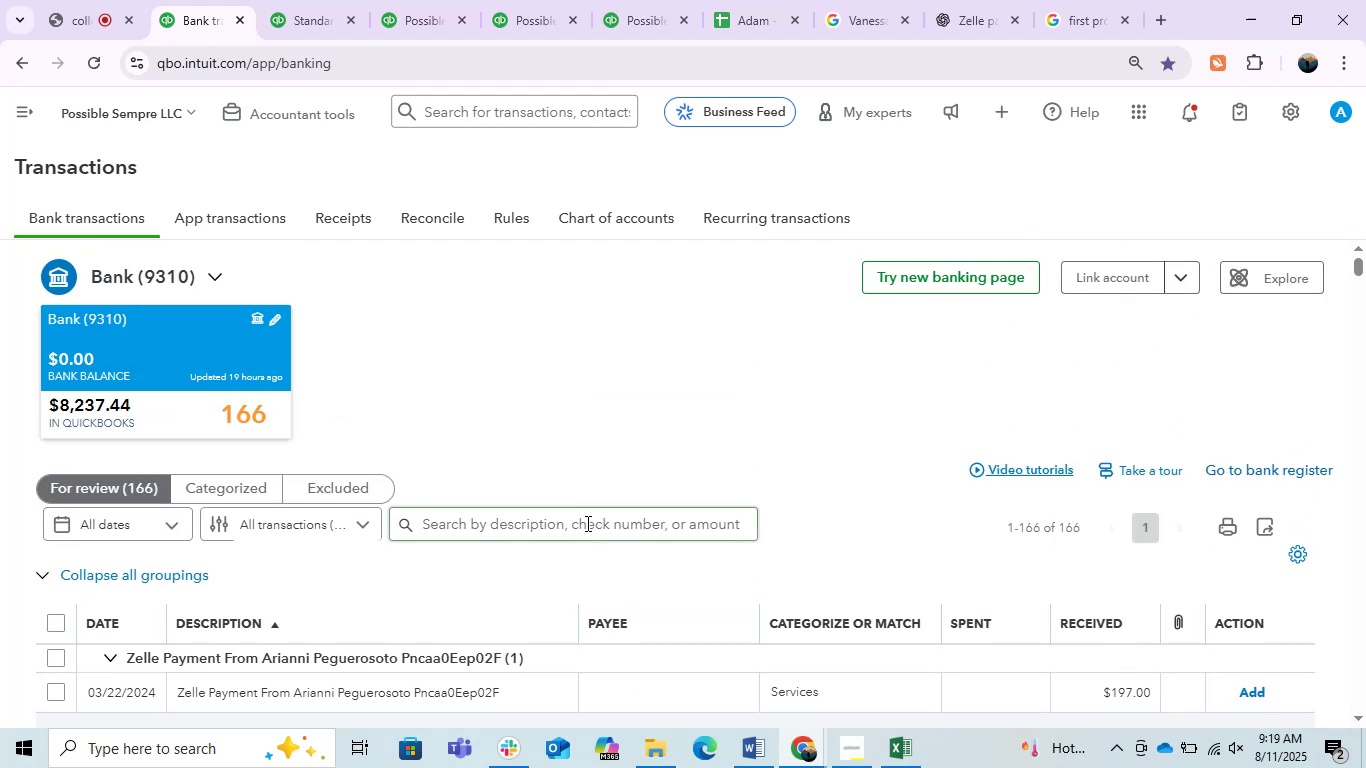 
left_click([585, 524])
 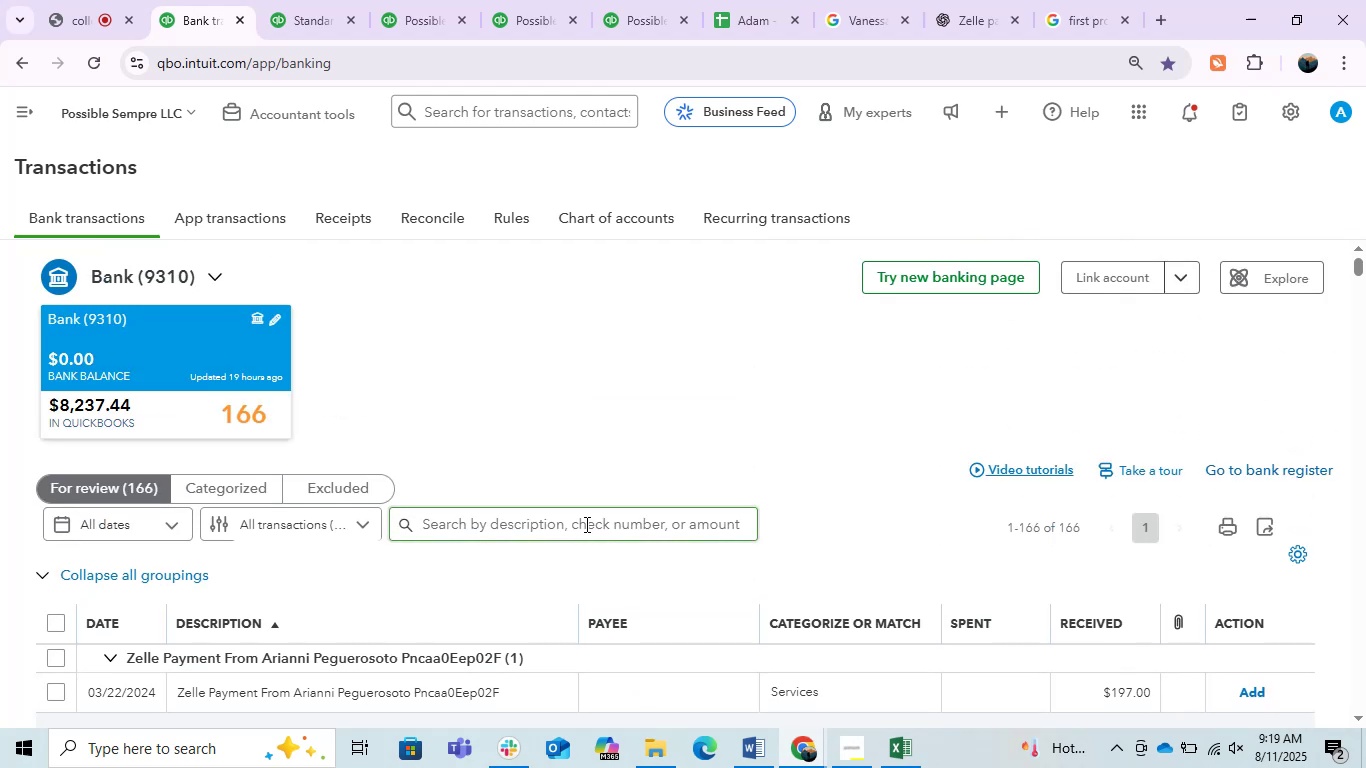 
key(Control+ControlLeft)
 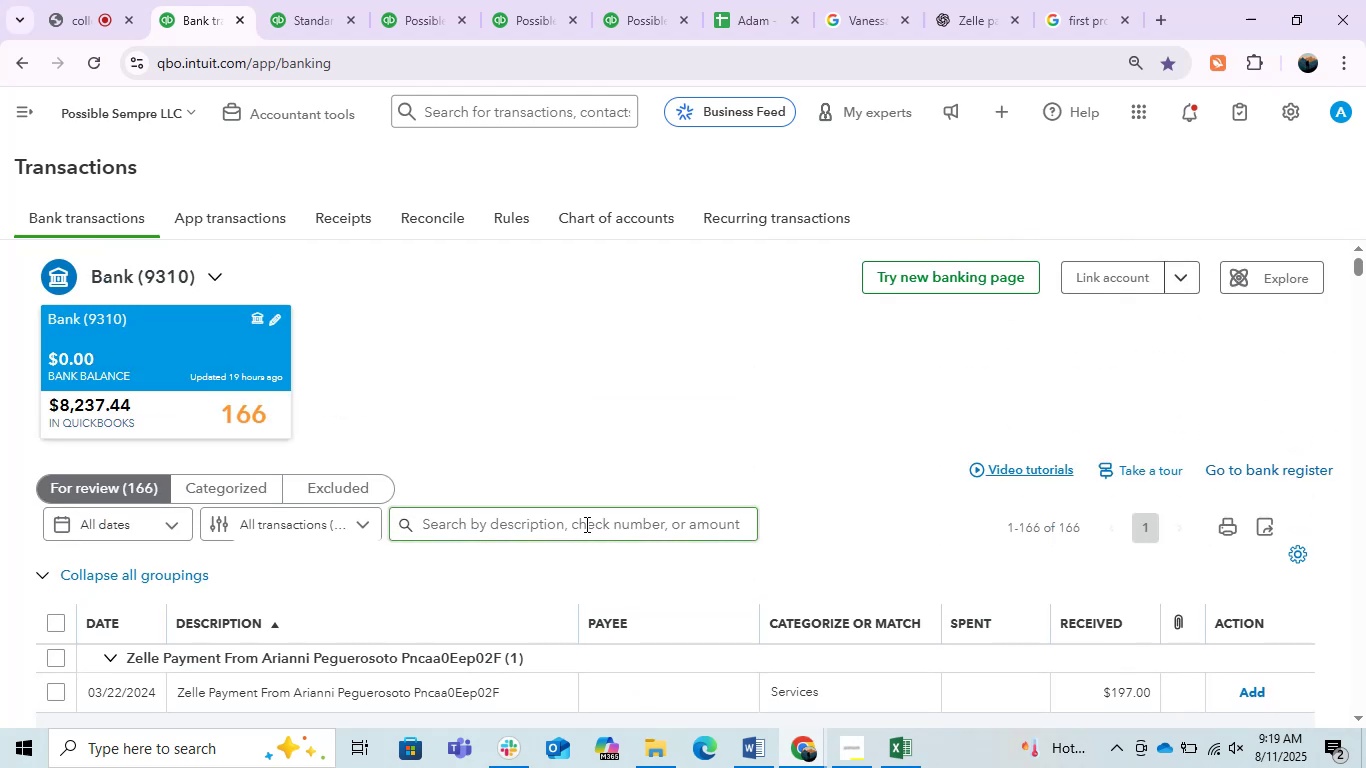 
key(Control+V)
 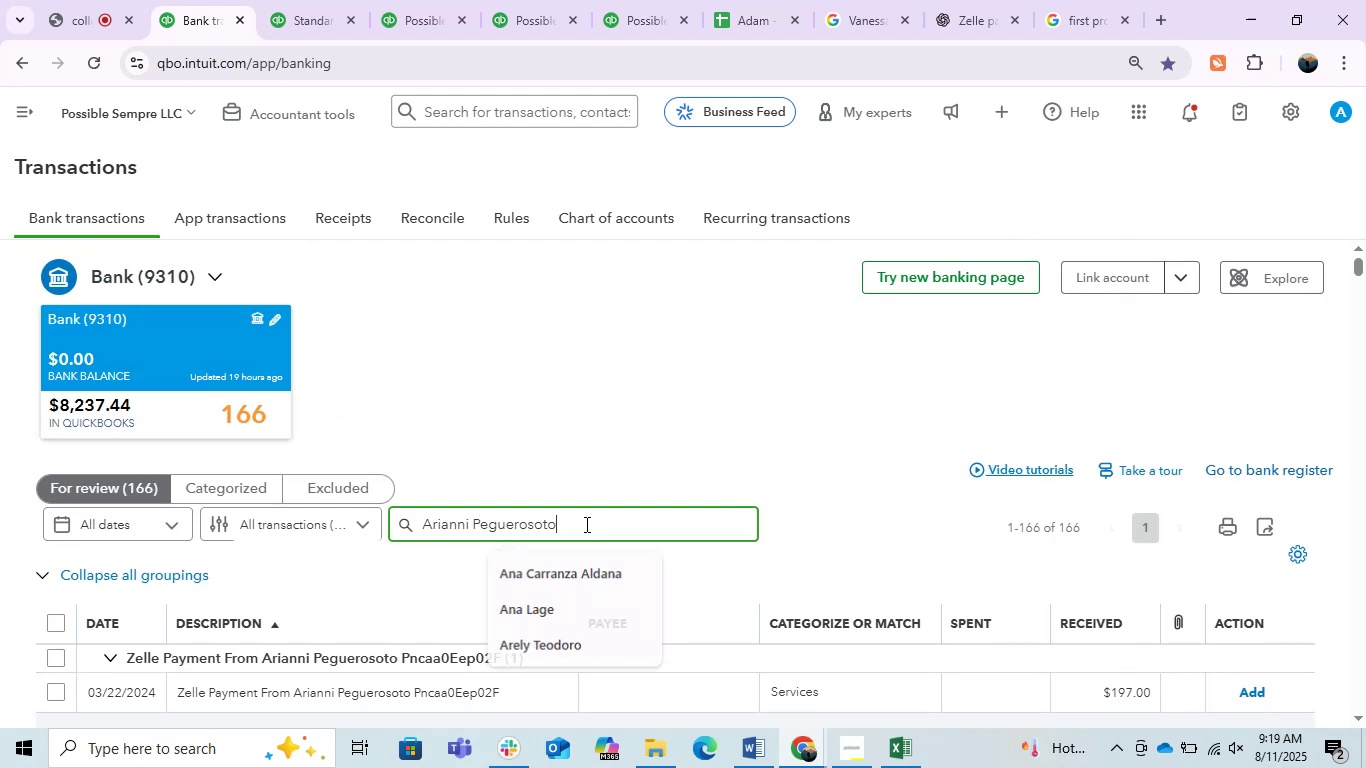 
key(Enter)
 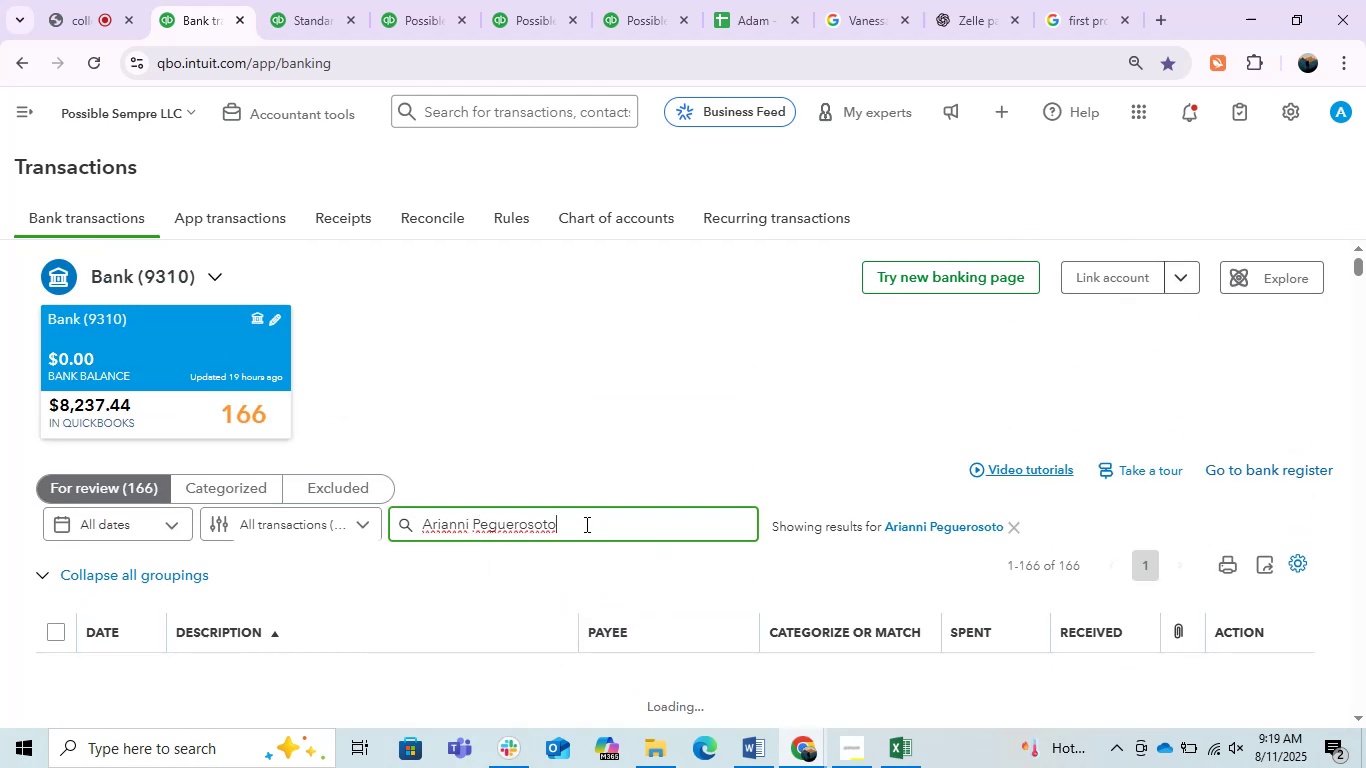 
scroll: coordinate [585, 524], scroll_direction: down, amount: 1.0
 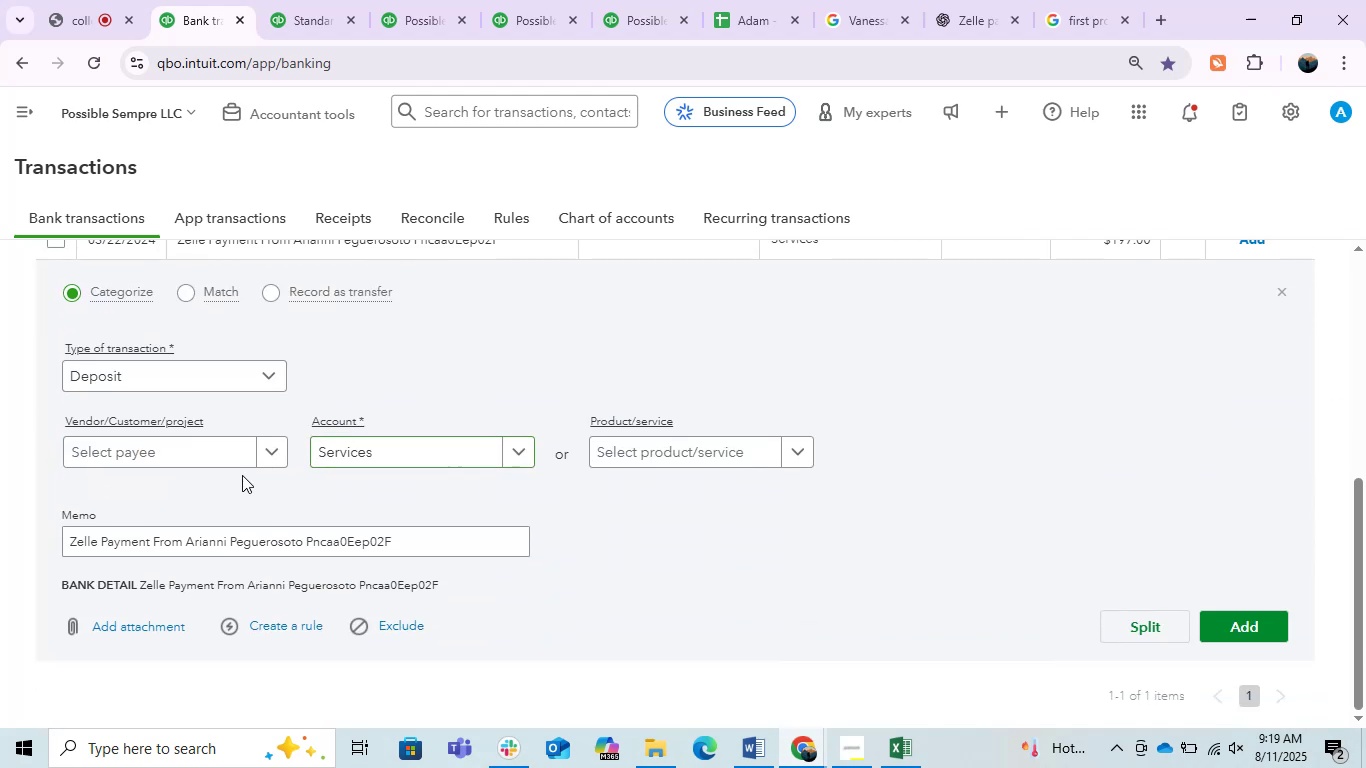 
left_click([211, 465])
 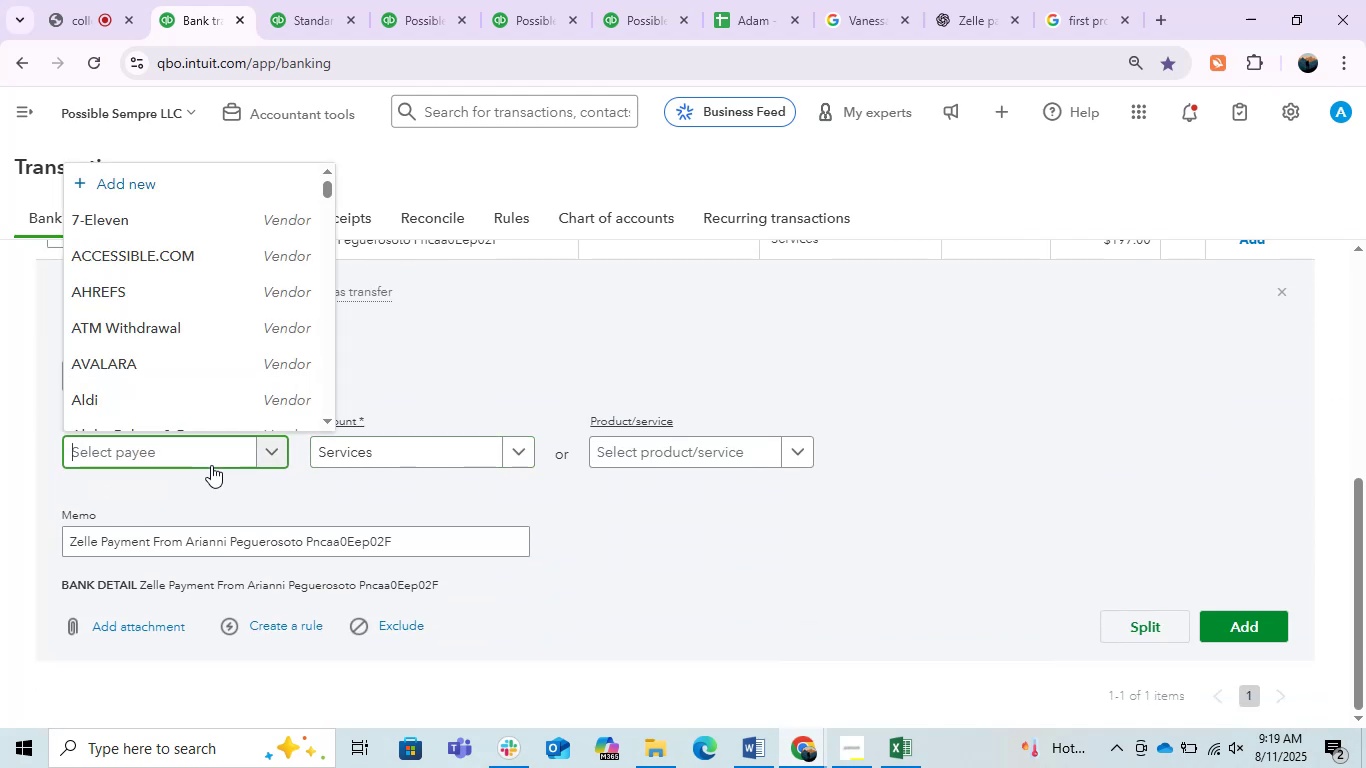 
key(Control+V)
 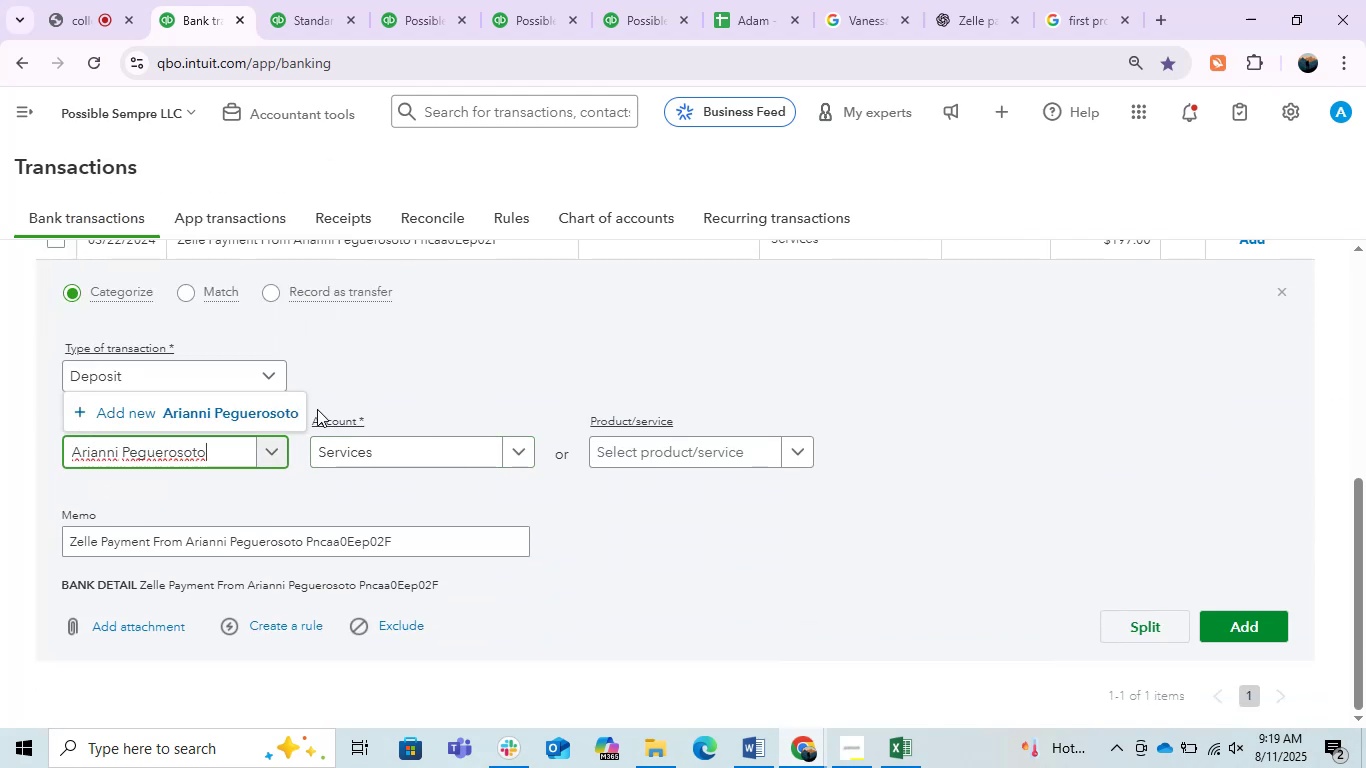 
left_click([273, 416])
 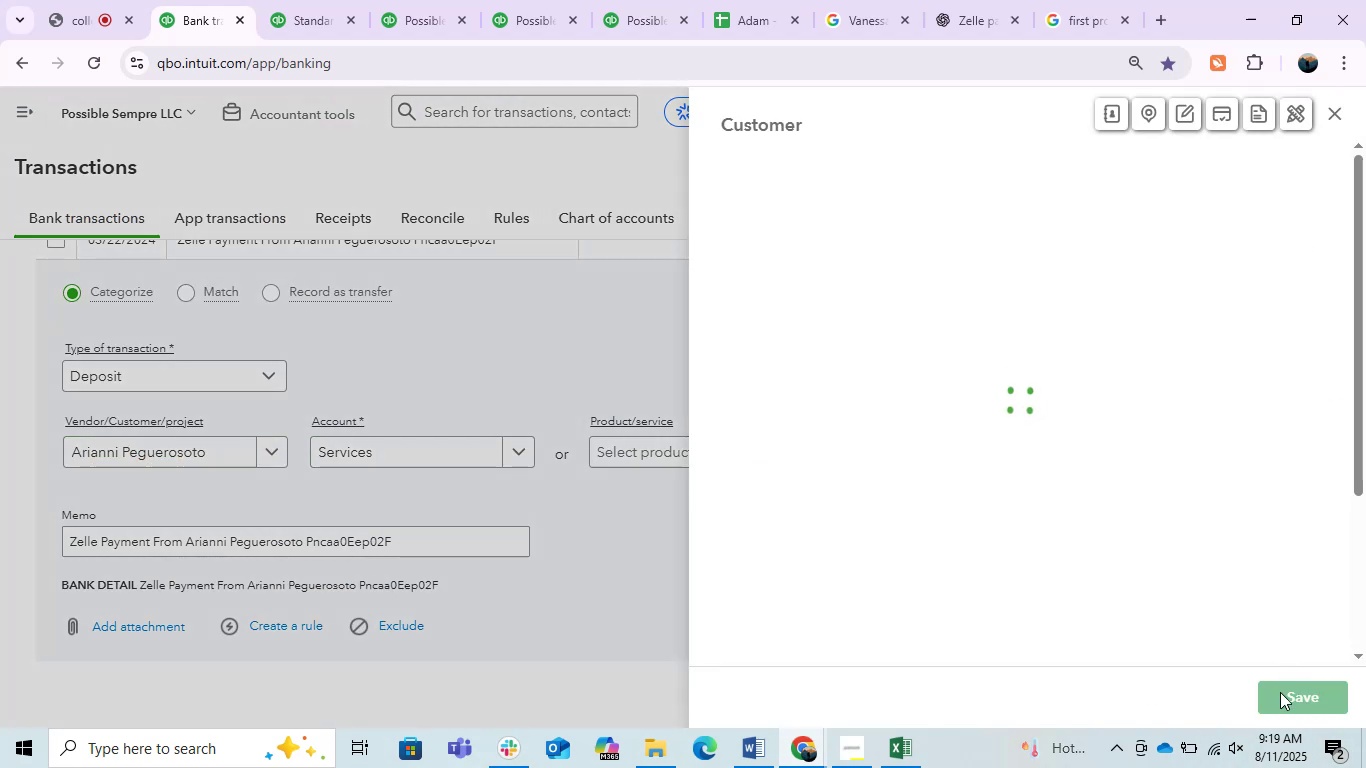 
left_click([1280, 692])
 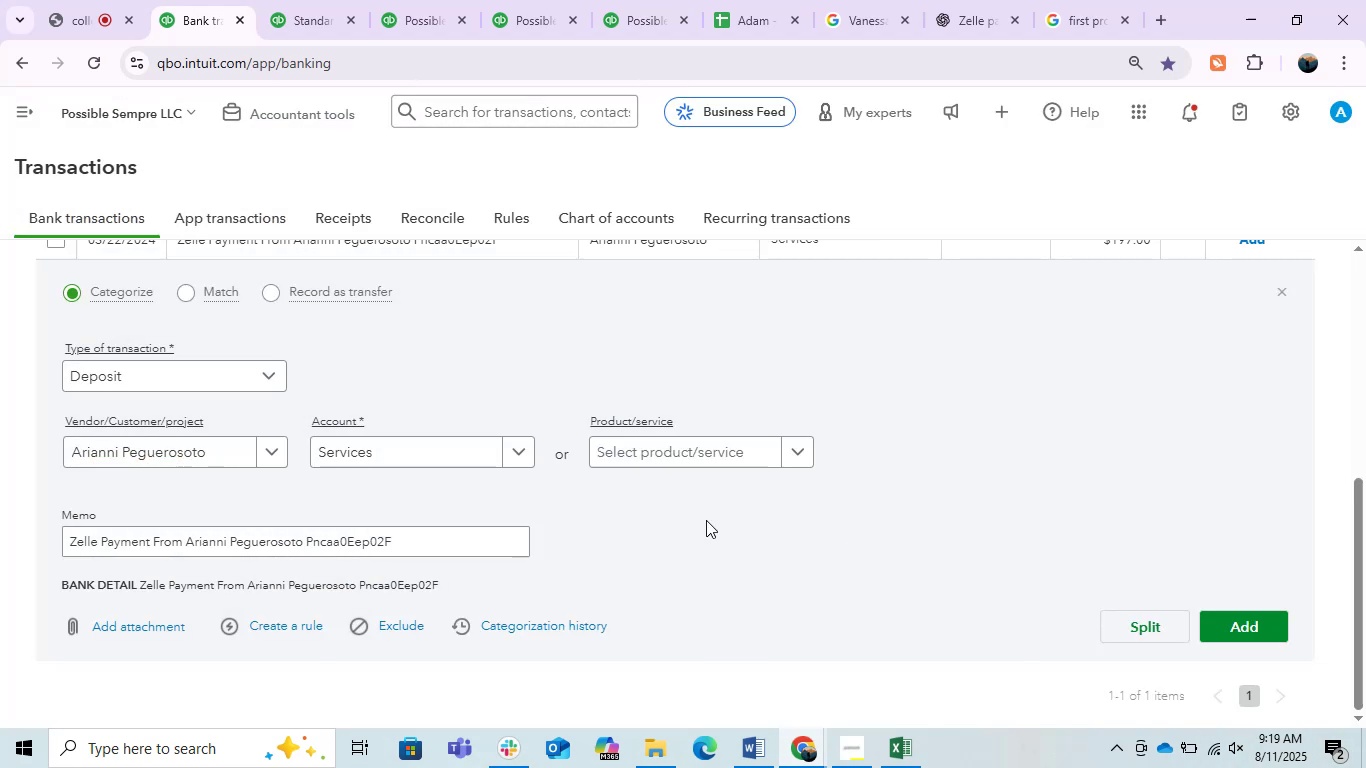 
left_click([430, 448])
 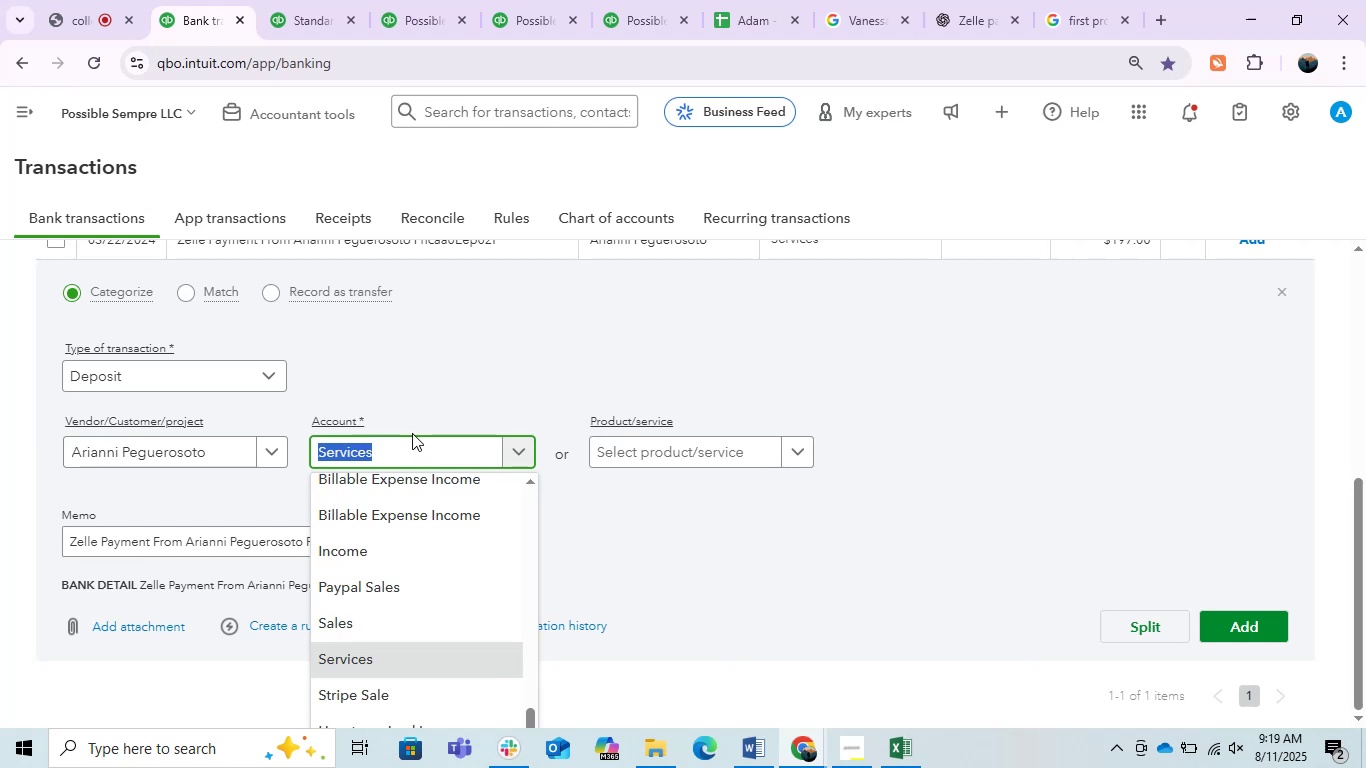 
left_click([368, 548])
 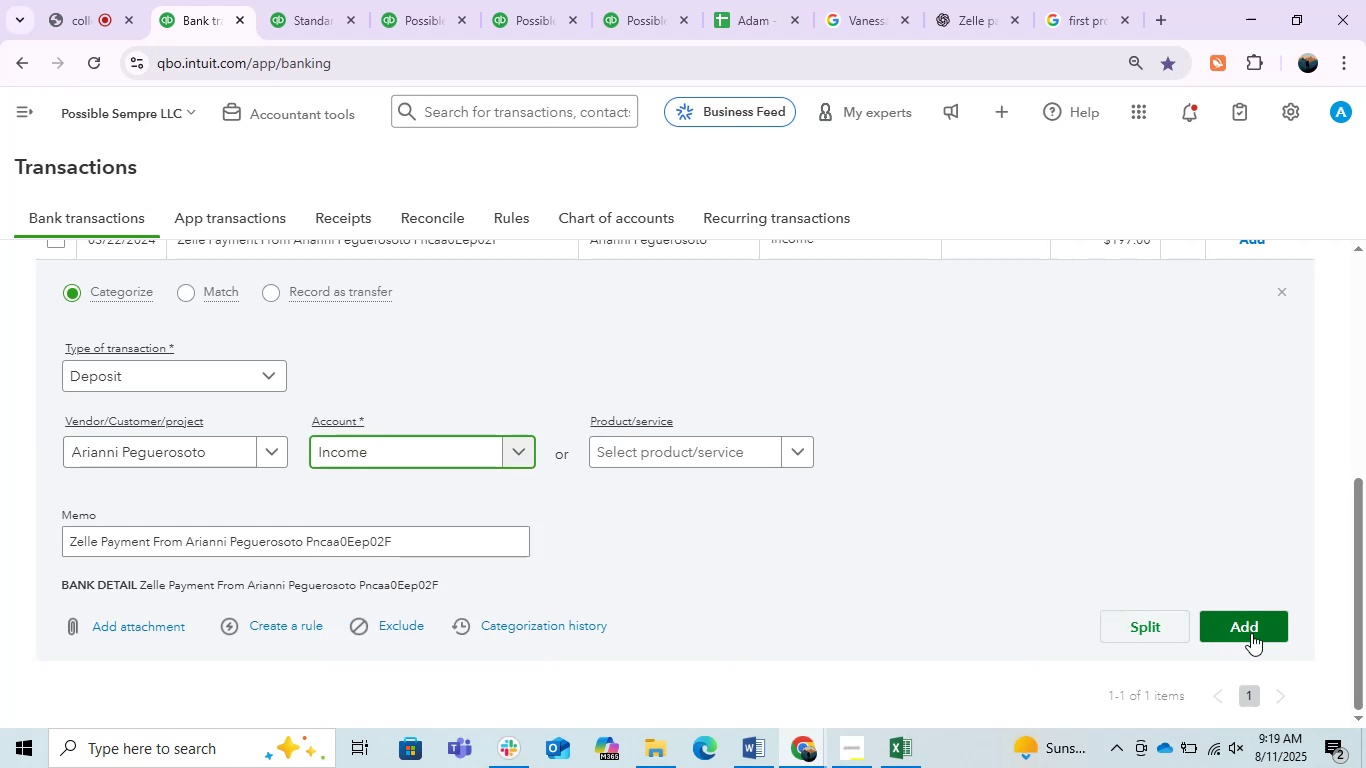 
left_click([1224, 623])
 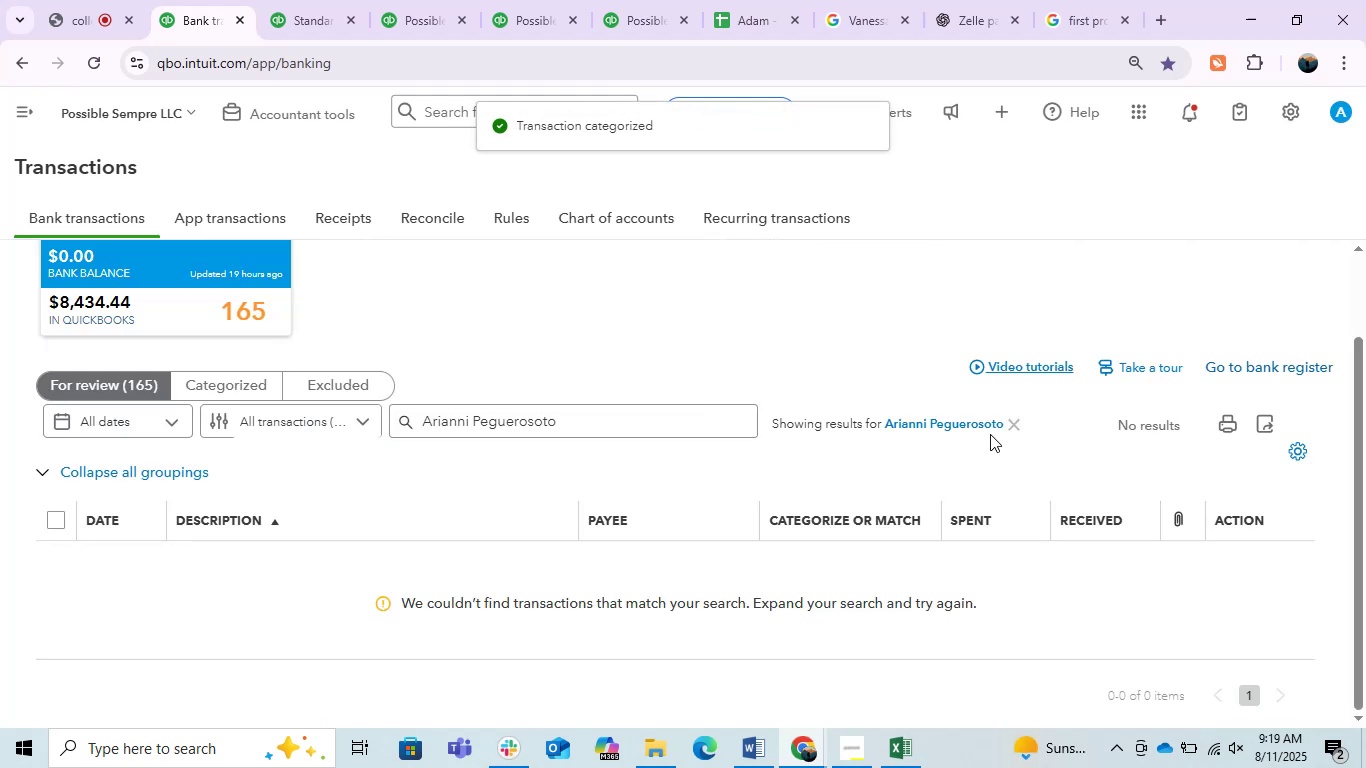 
left_click([1010, 430])
 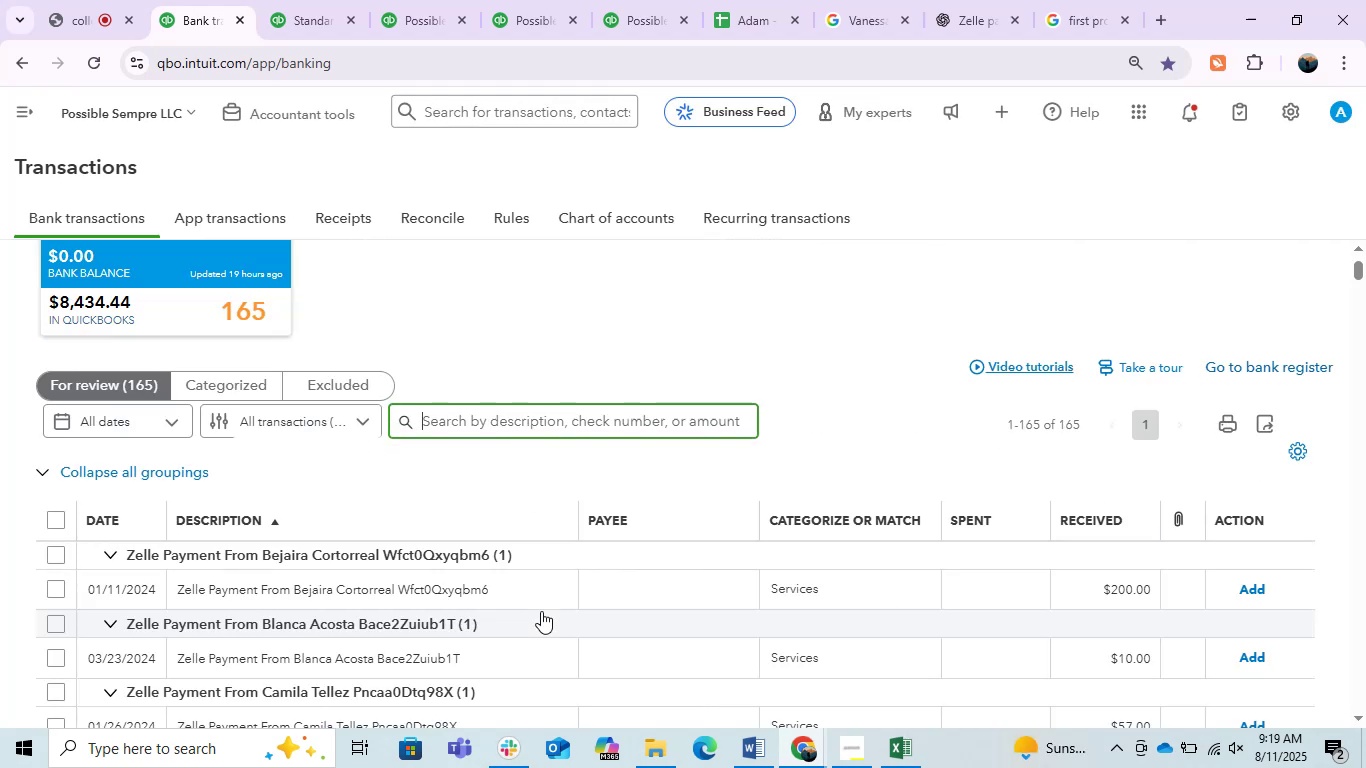 
left_click([480, 585])
 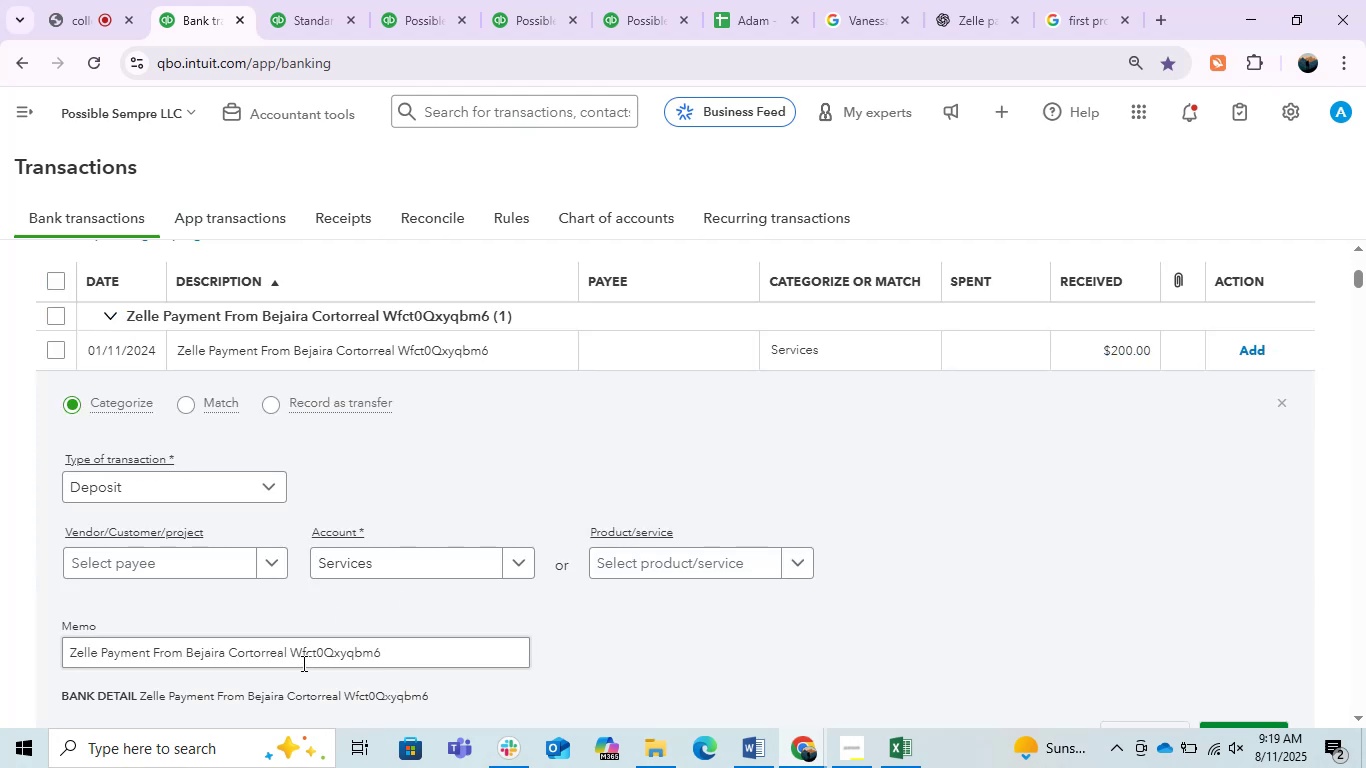 
left_click_drag(start_coordinate=[288, 655], to_coordinate=[188, 653])
 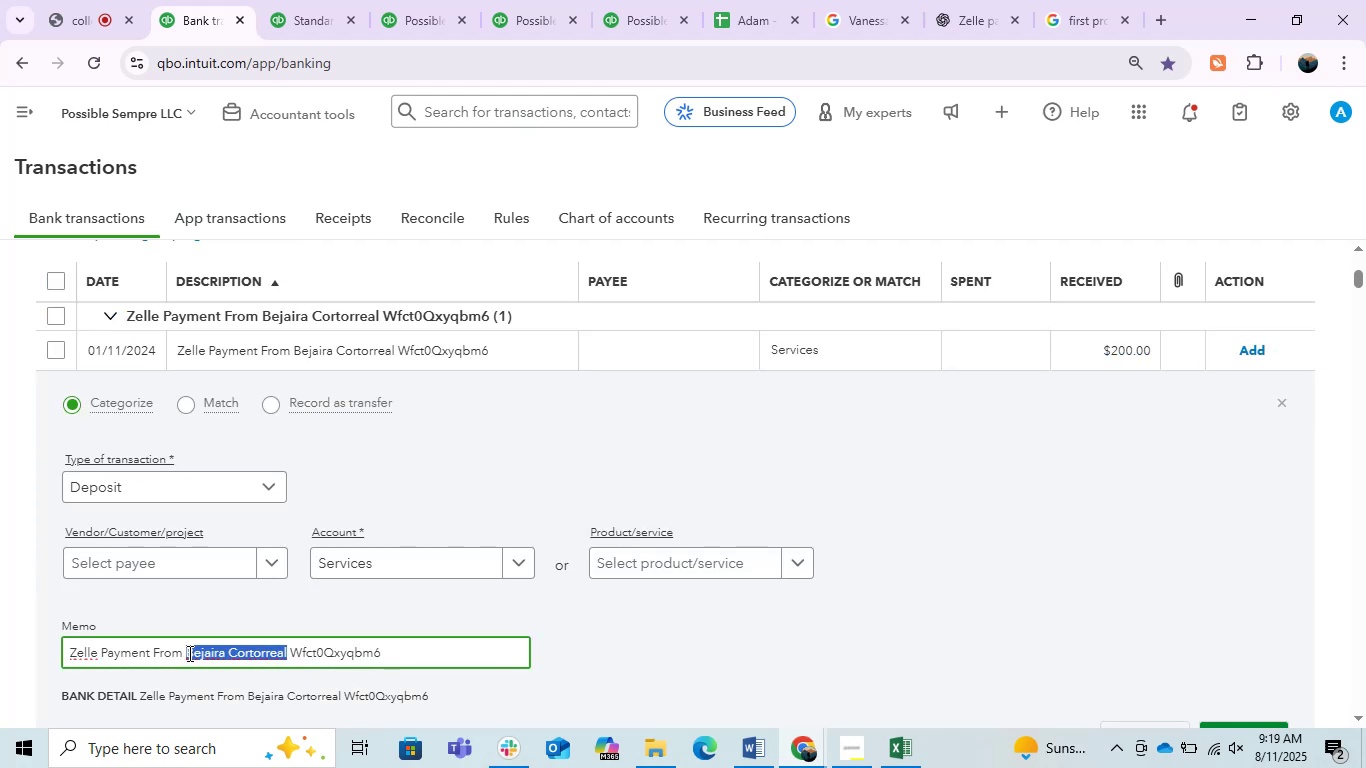 
key(Control+C)
 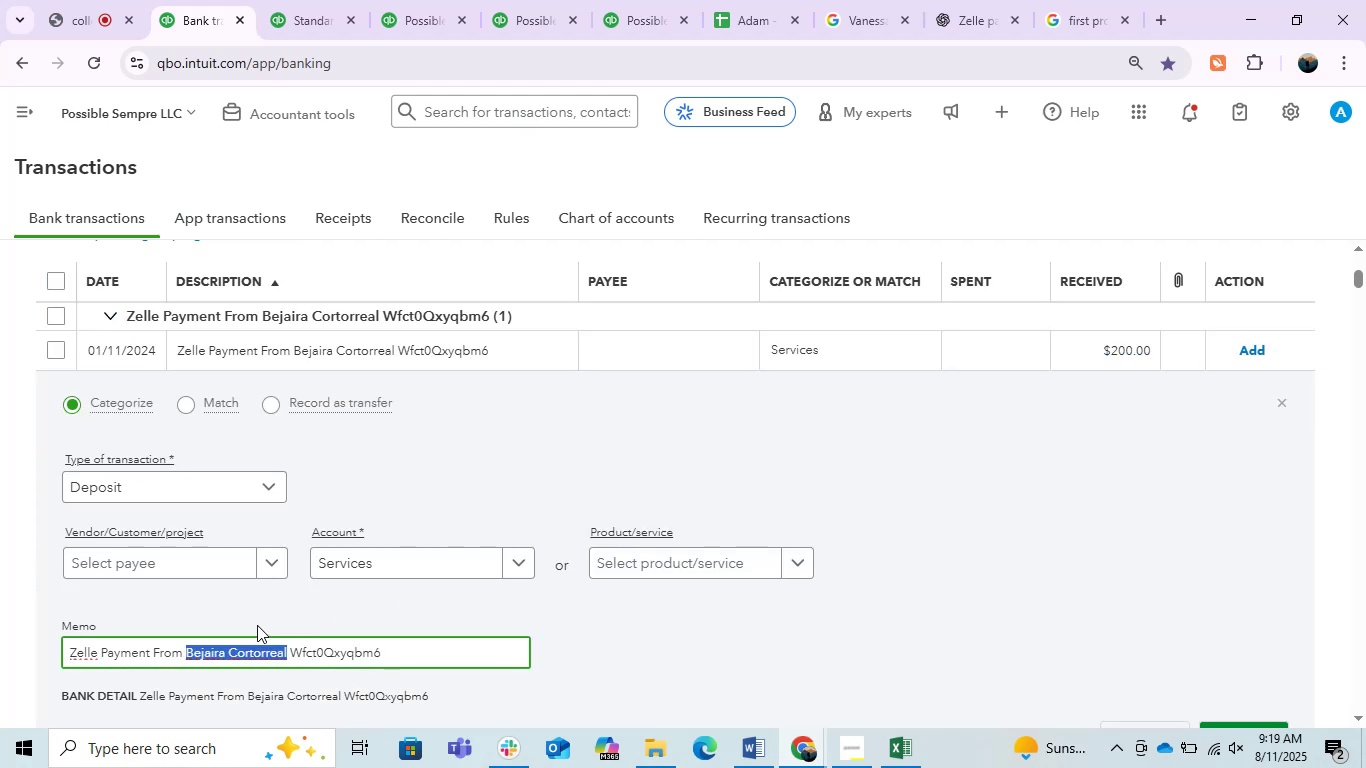 
key(Control+C)
 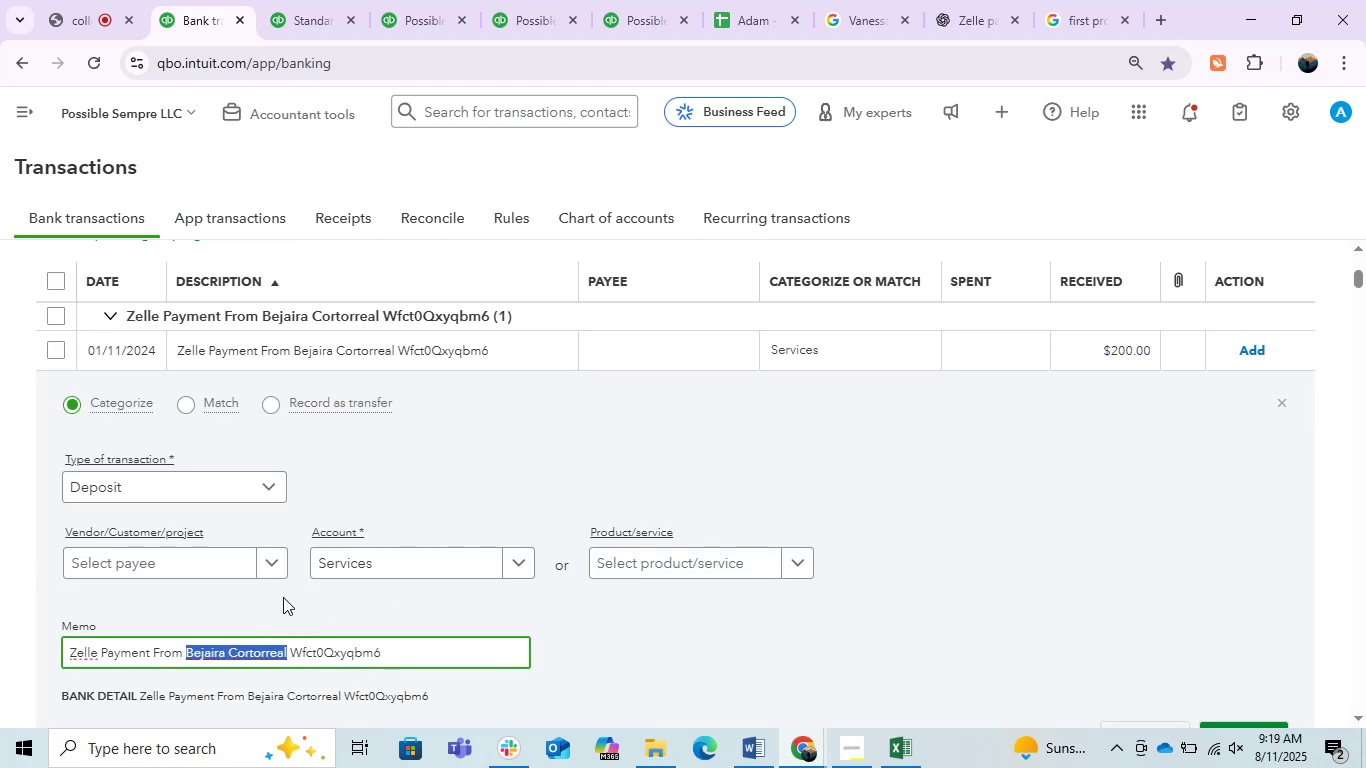 
key(Control+C)
 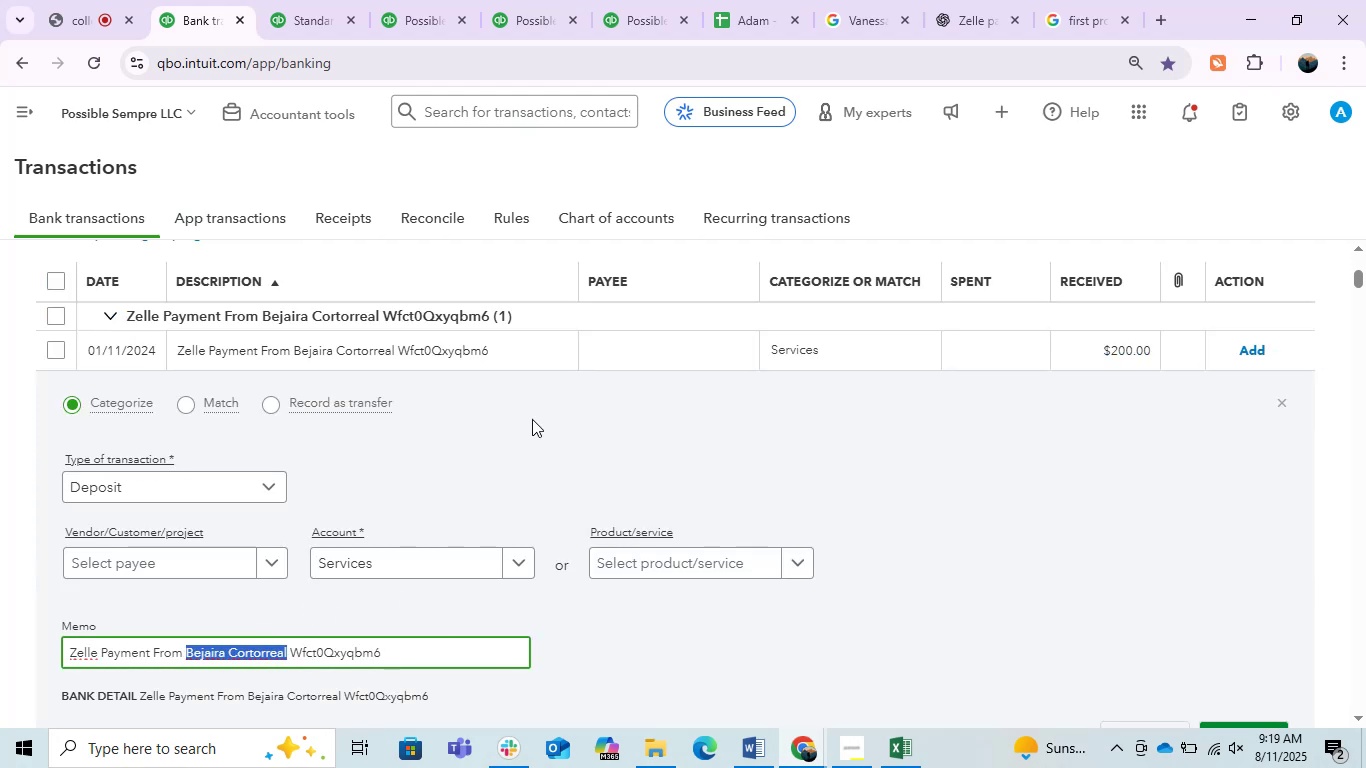 
scroll: coordinate [614, 553], scroll_direction: up, amount: 2.0
 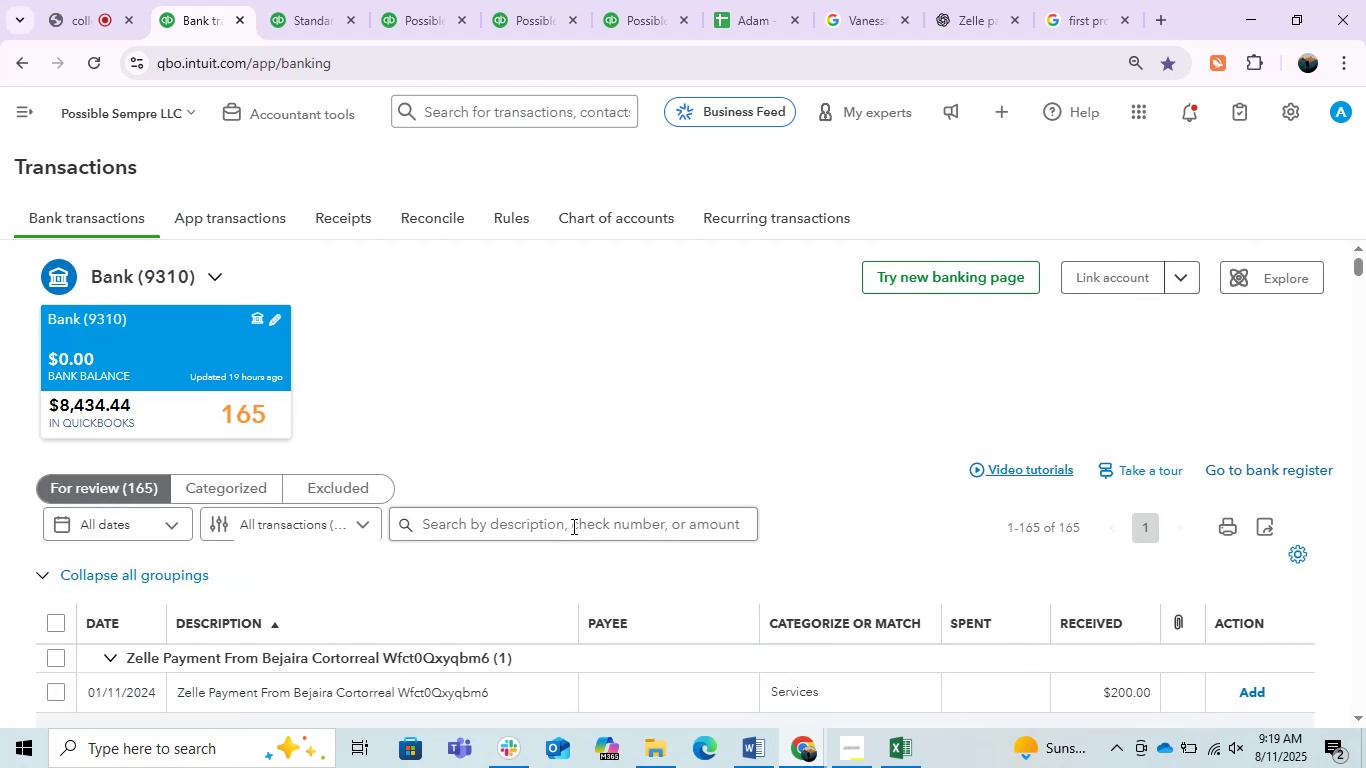 
left_click([572, 526])
 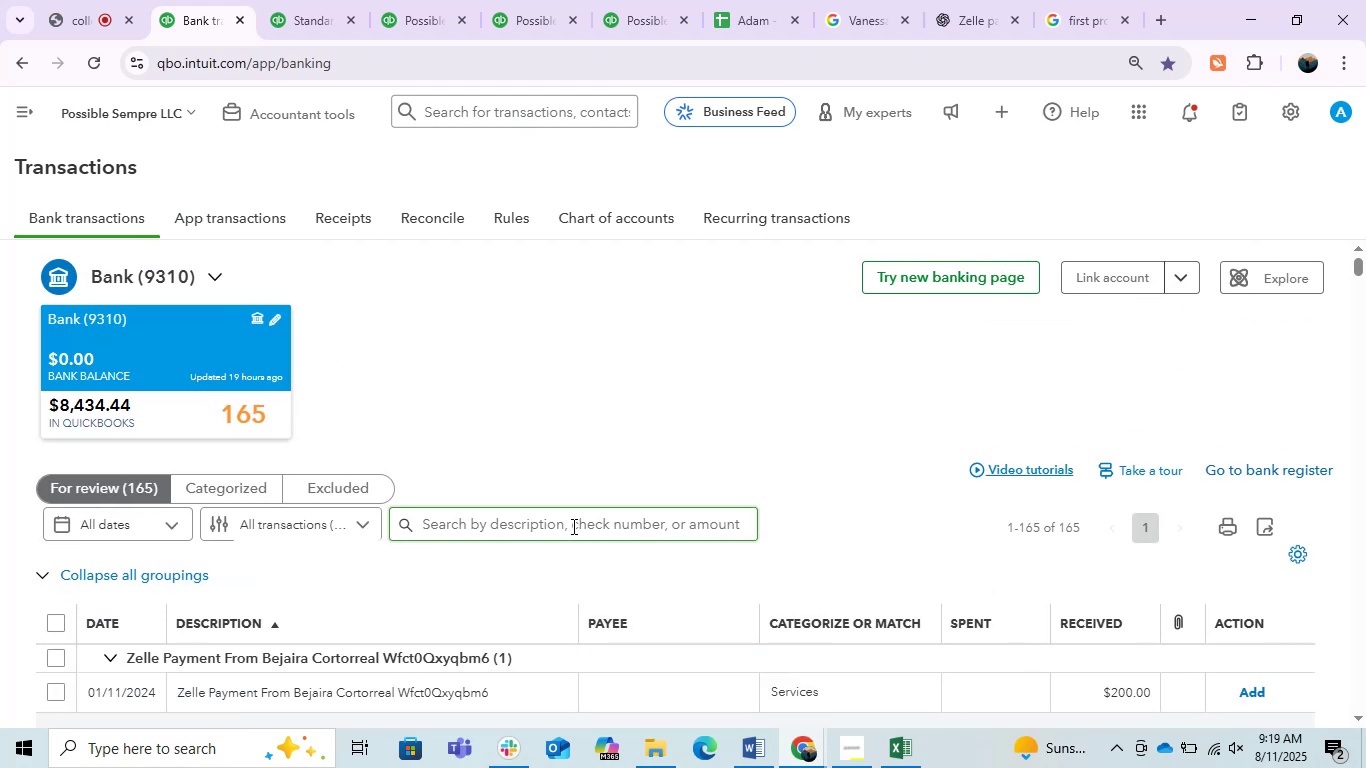 
key(Control+V)
 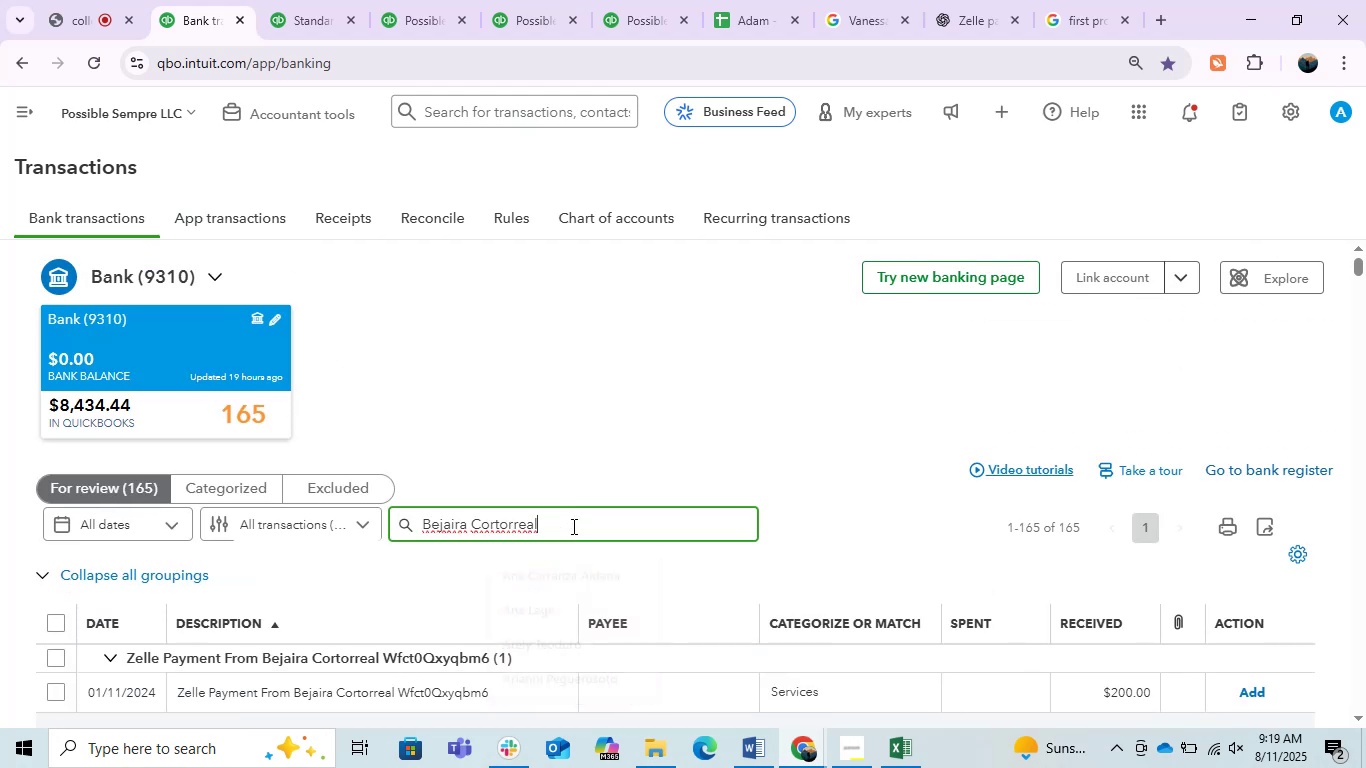 
key(Enter)
 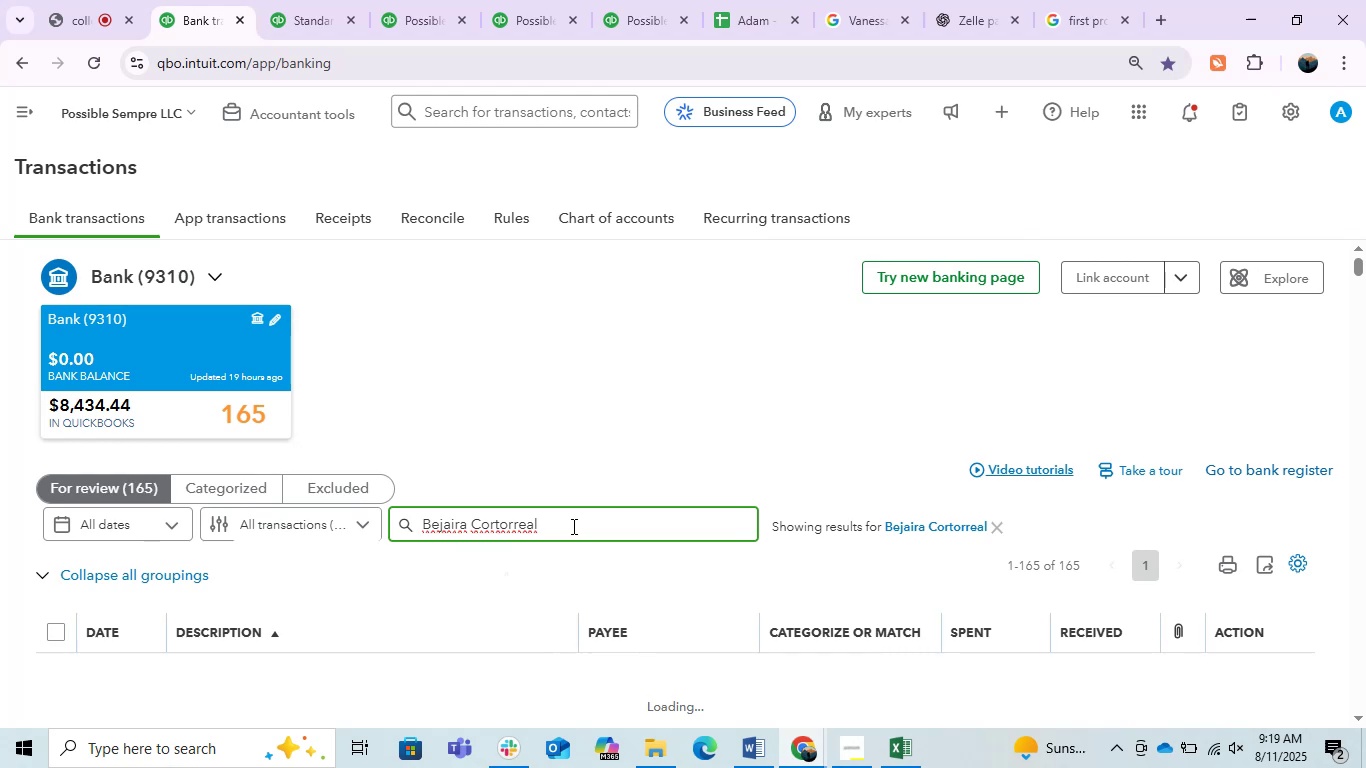 
scroll: coordinate [571, 526], scroll_direction: down, amount: 3.0
 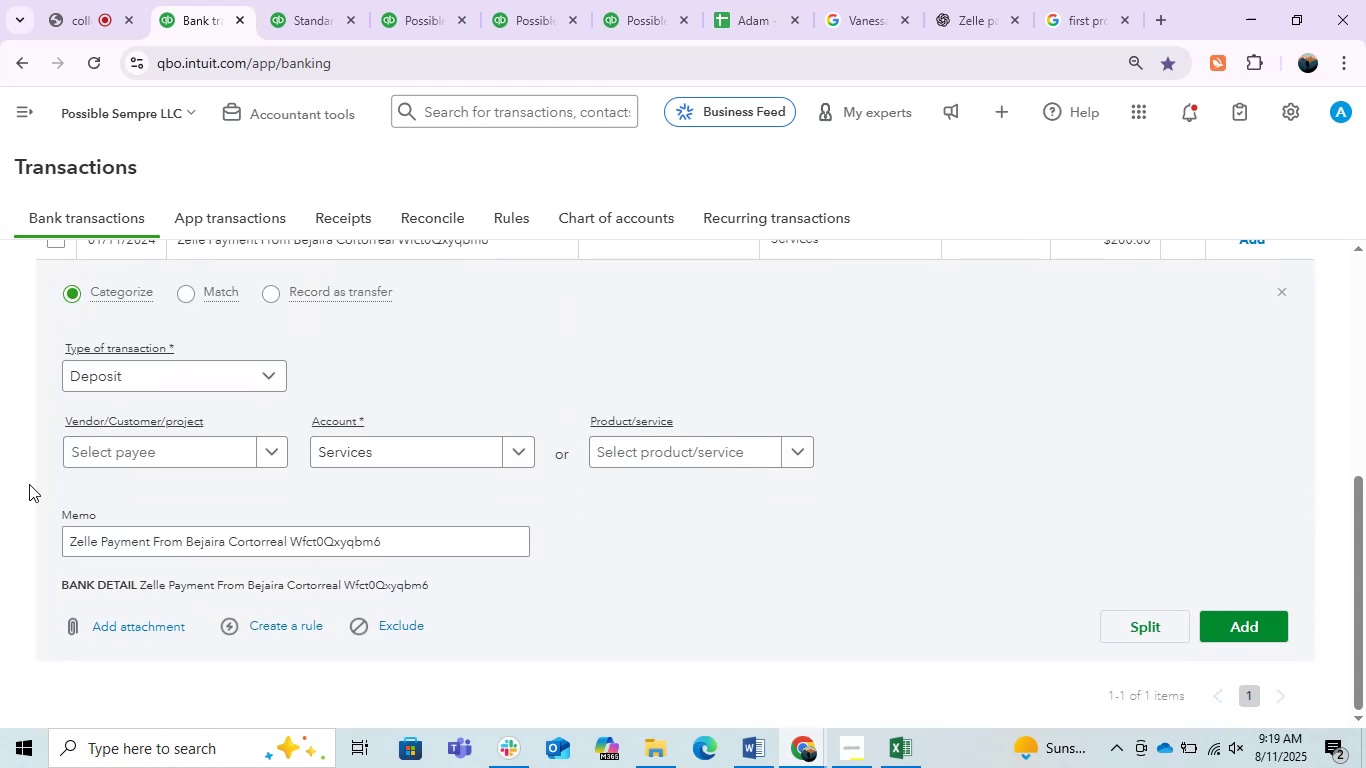 
left_click([189, 444])
 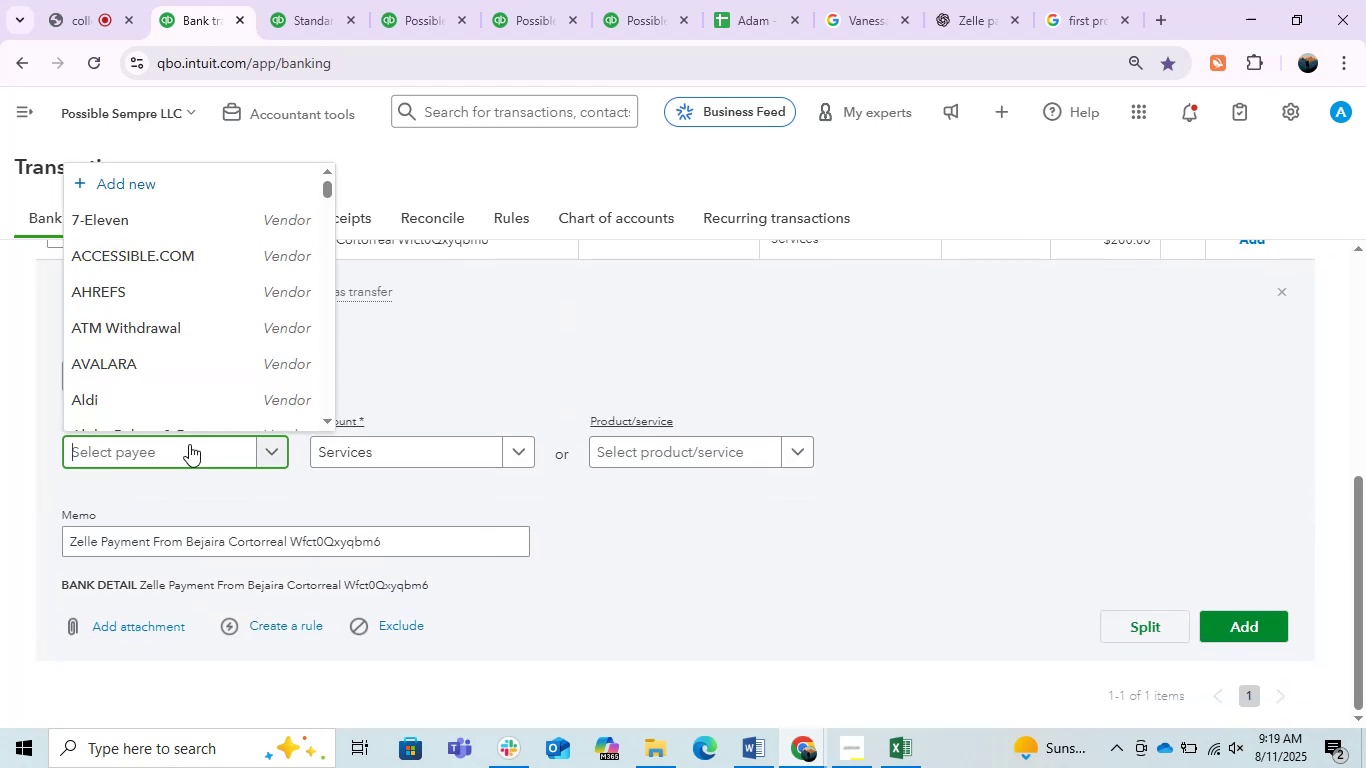 
key(Control+V)
 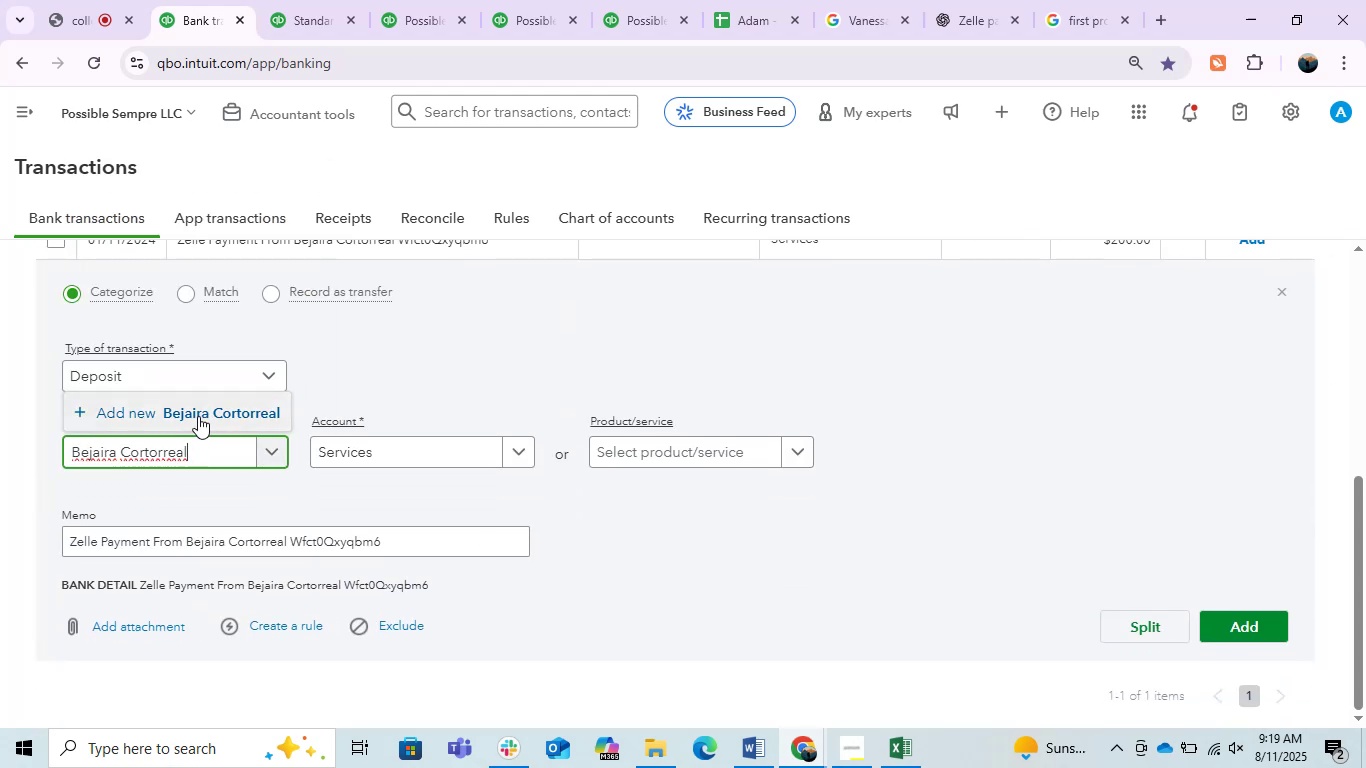 
left_click([198, 416])
 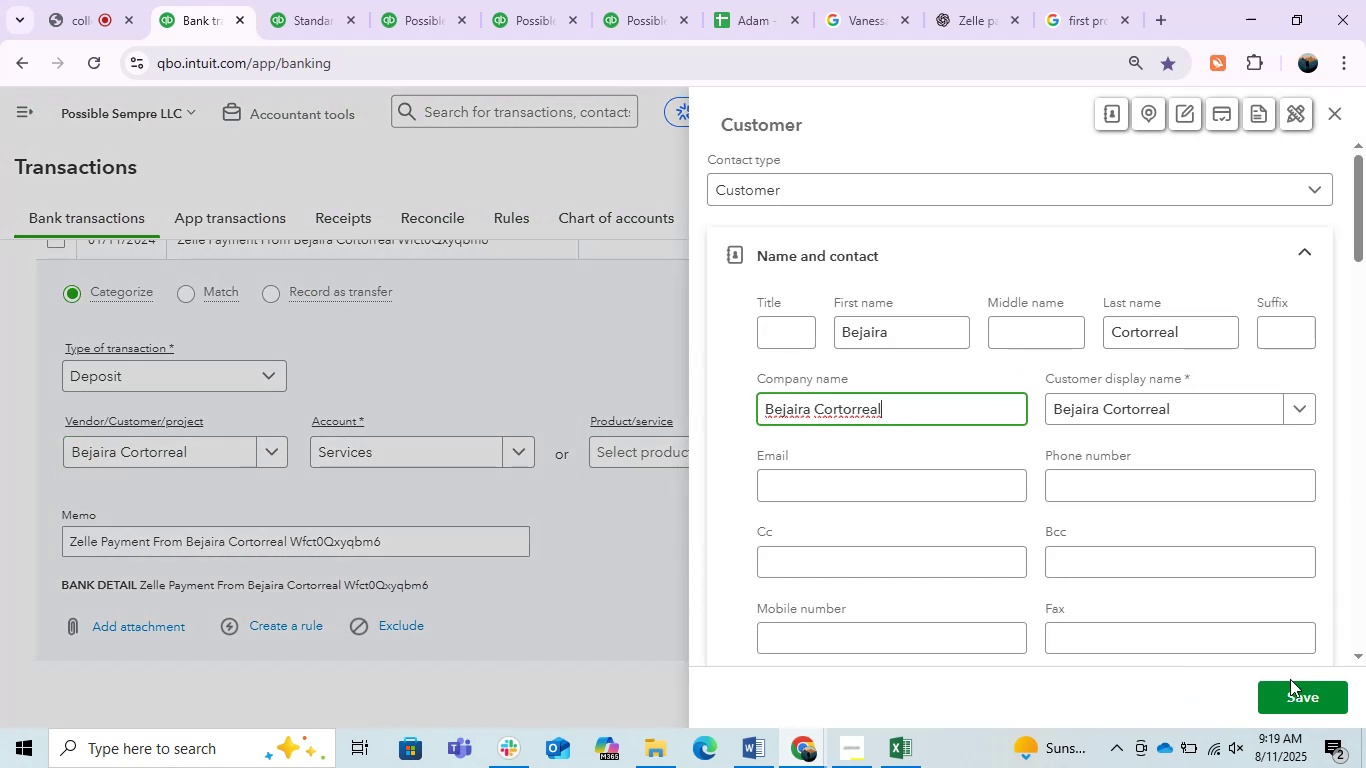 
left_click([1297, 700])
 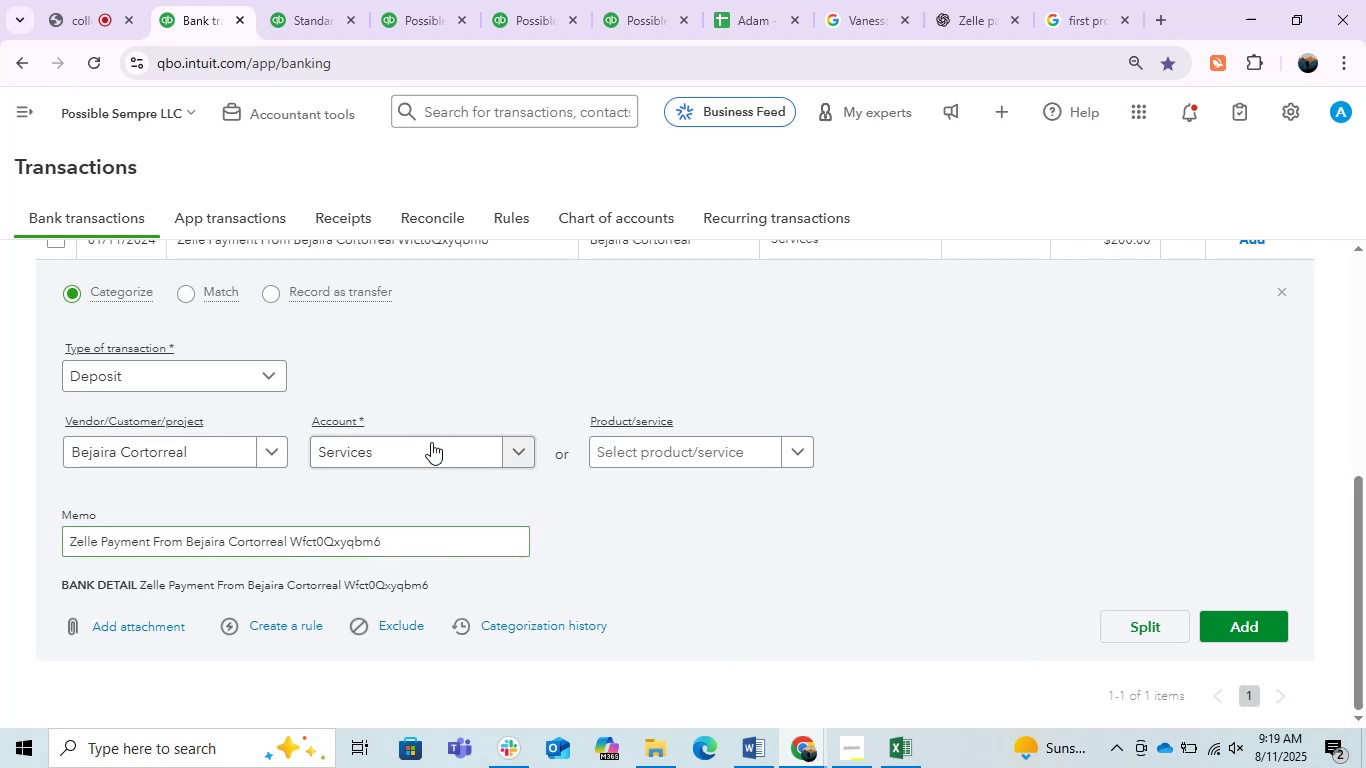 
left_click([403, 445])
 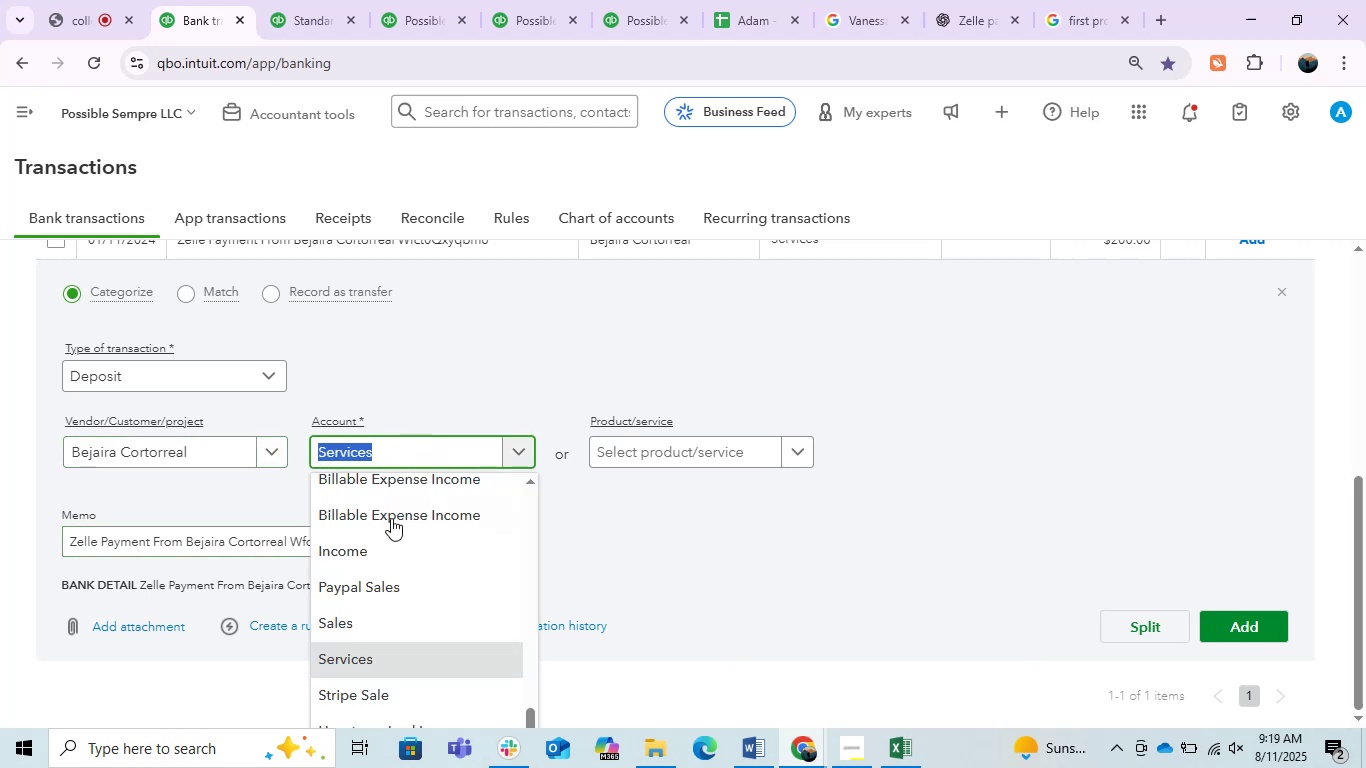 
left_click([379, 545])
 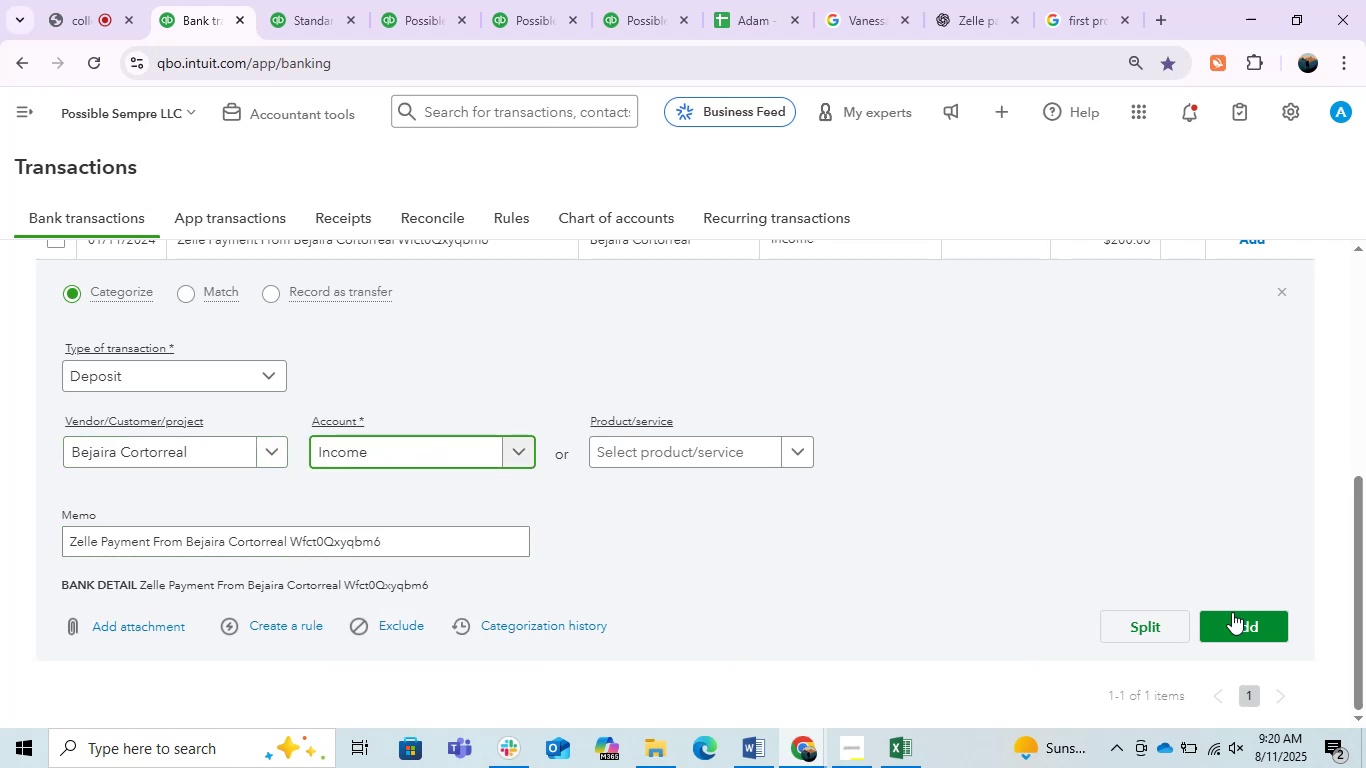 
left_click([1235, 619])
 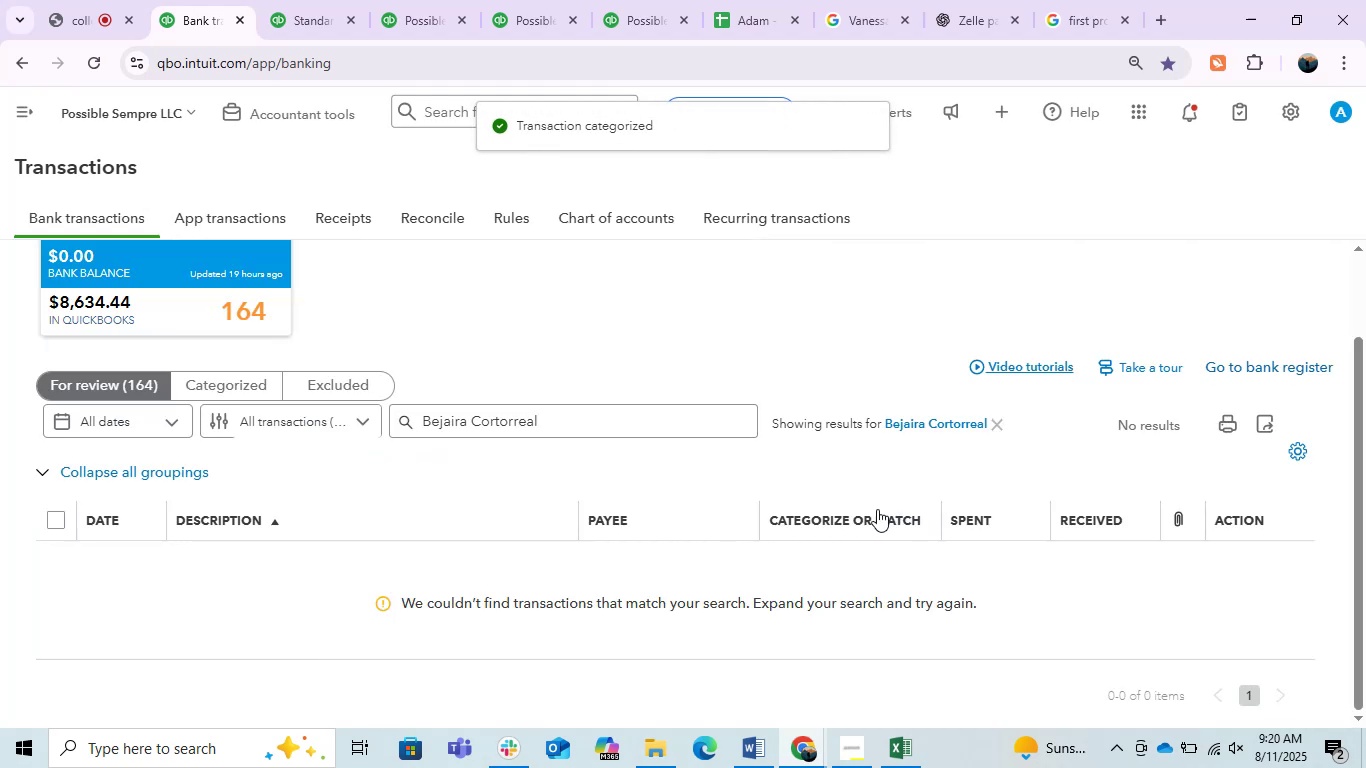 
wait(8.24)
 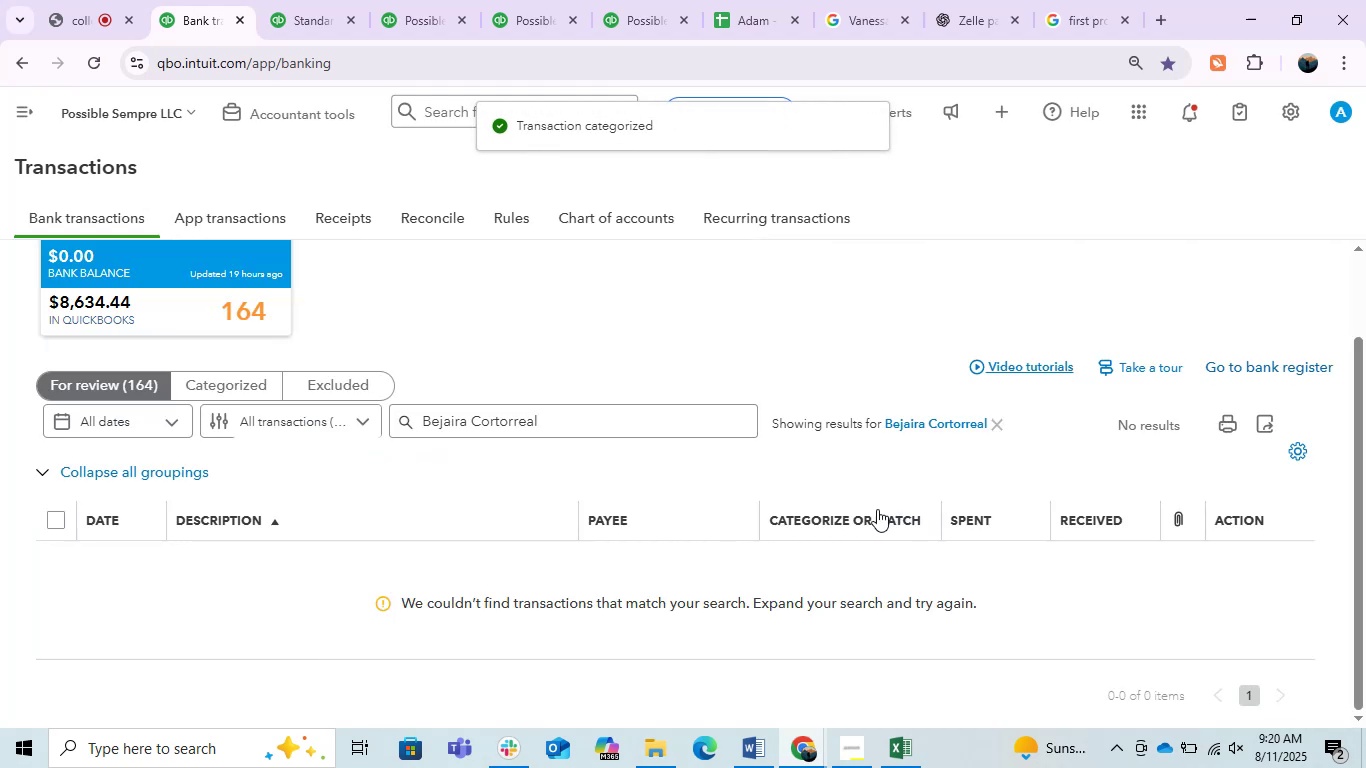 
left_click([406, 582])
 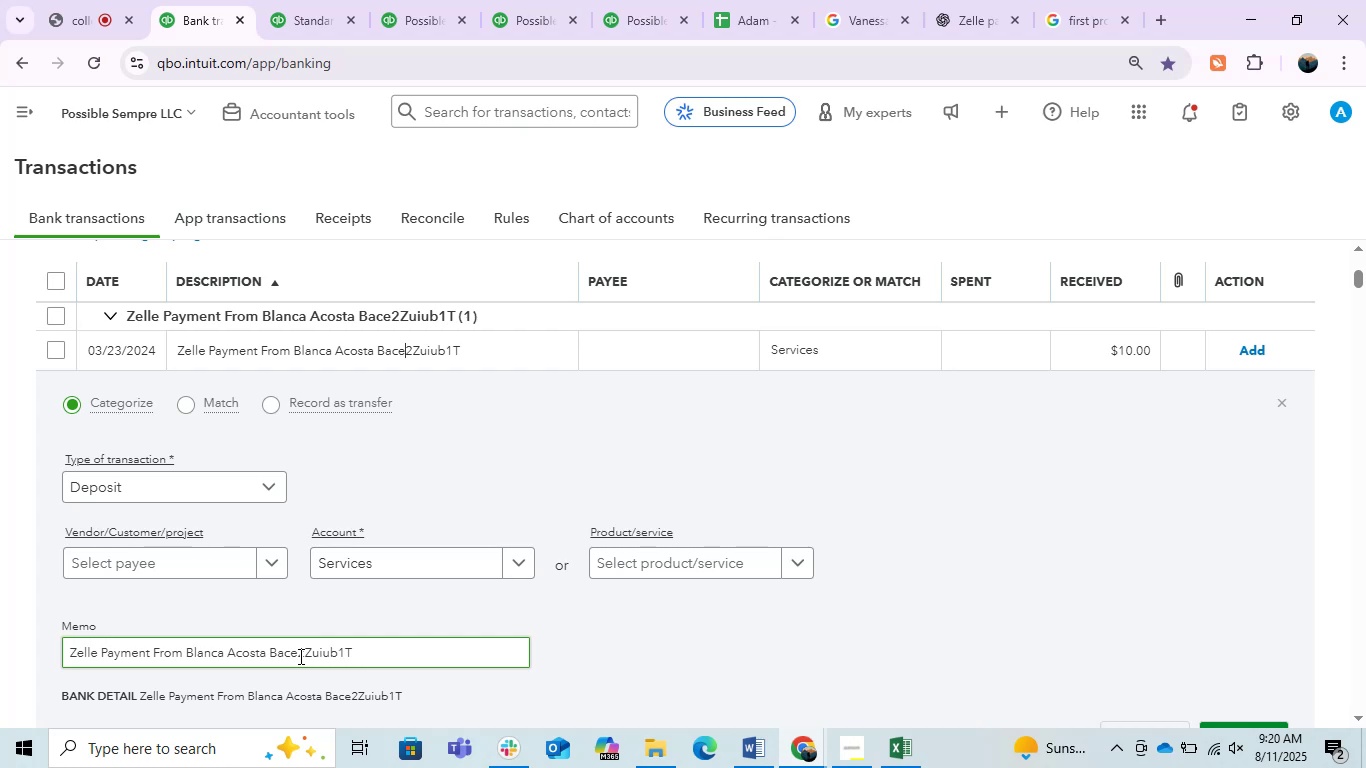 
wait(21.6)
 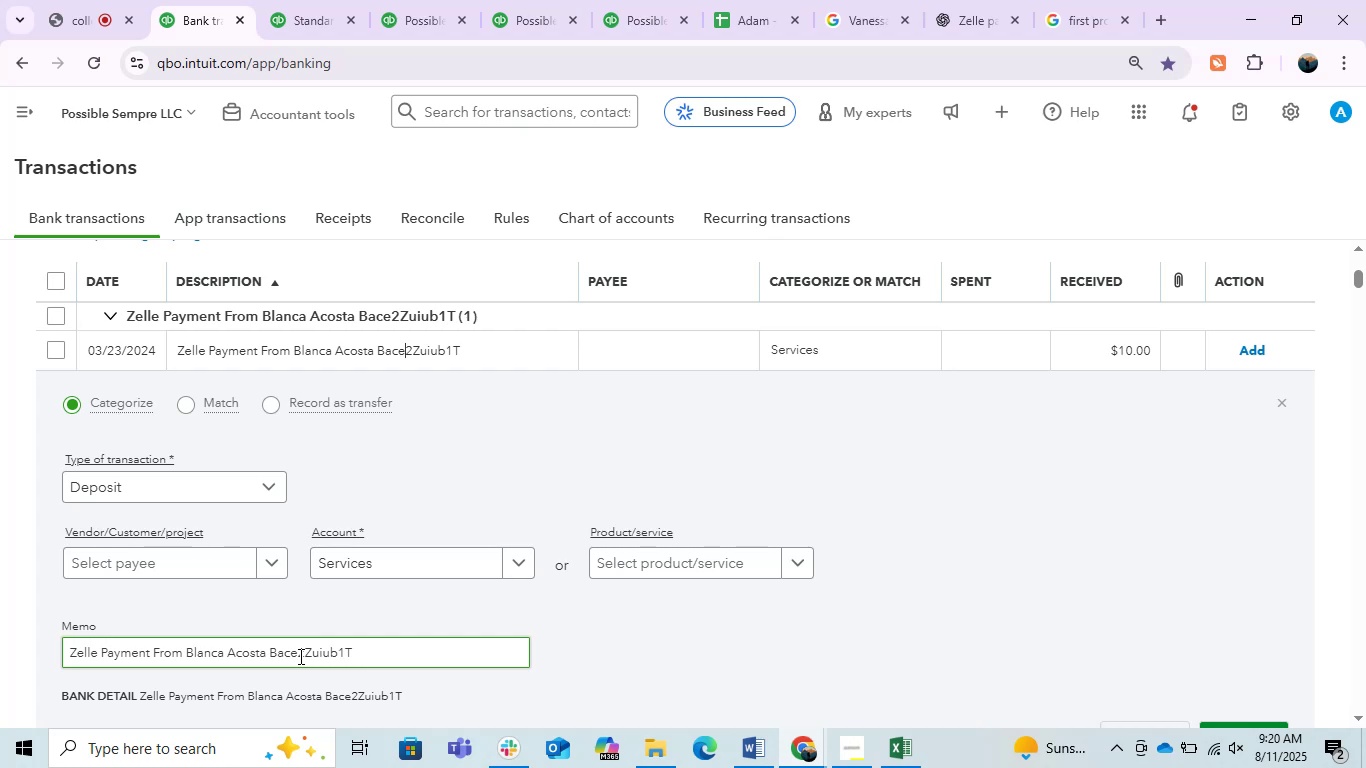 
left_click_drag(start_coordinate=[293, 652], to_coordinate=[187, 658])
 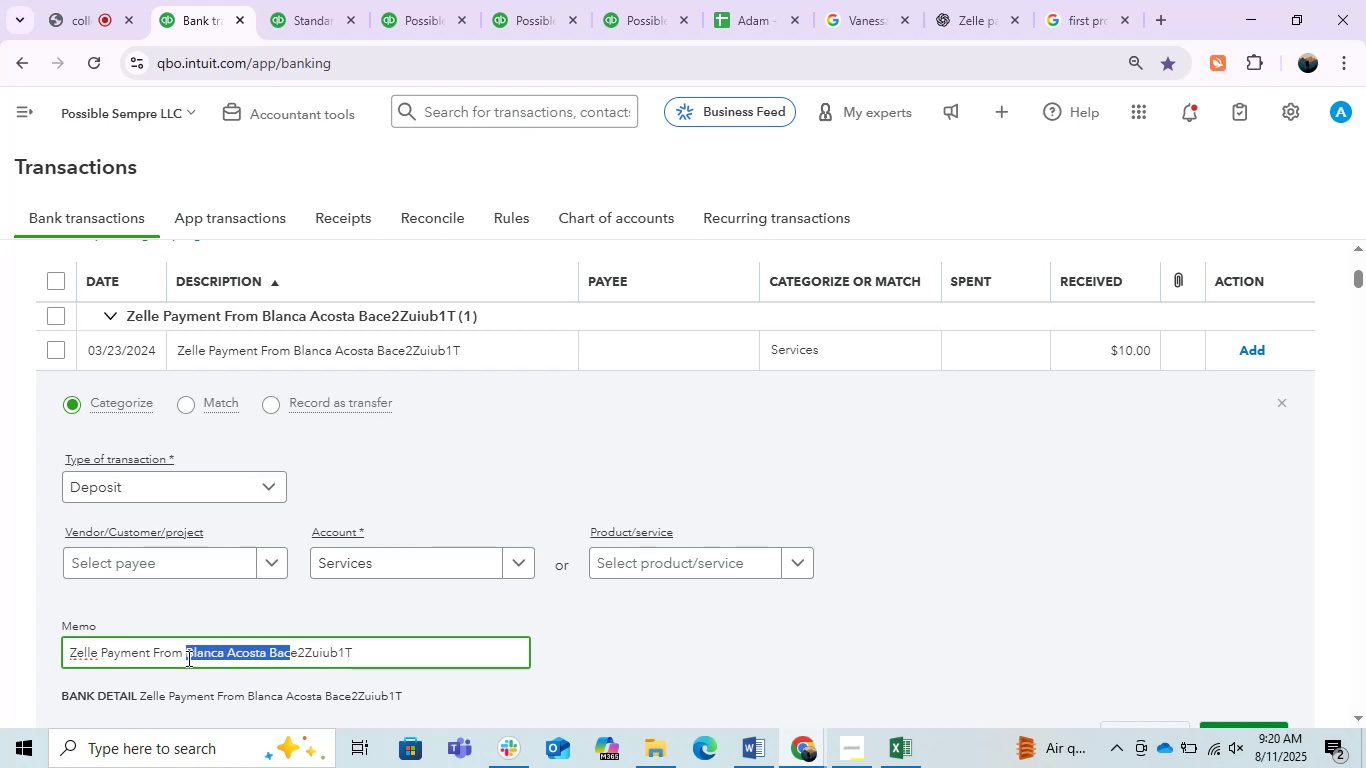 
key(Control+ControlLeft)
 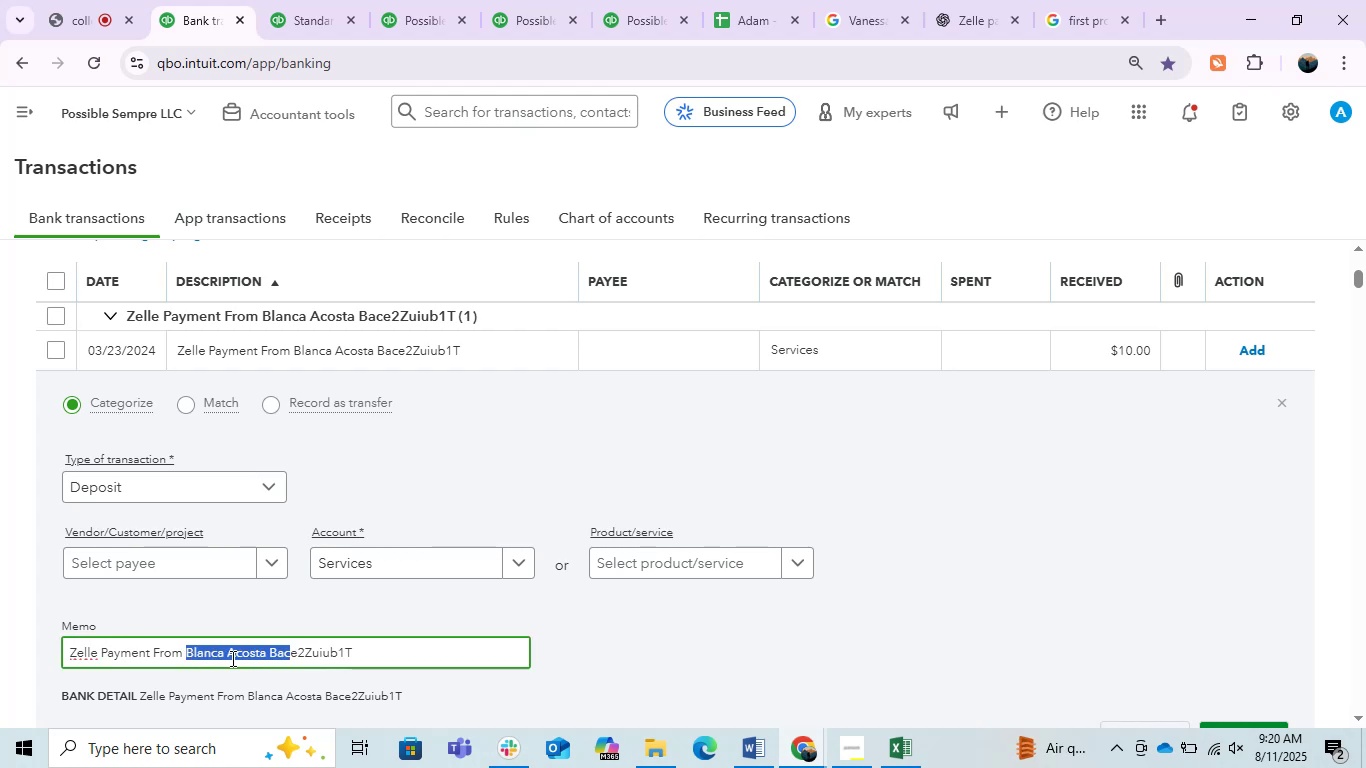 
hold_key(key=ControlLeft, duration=0.37)
 